 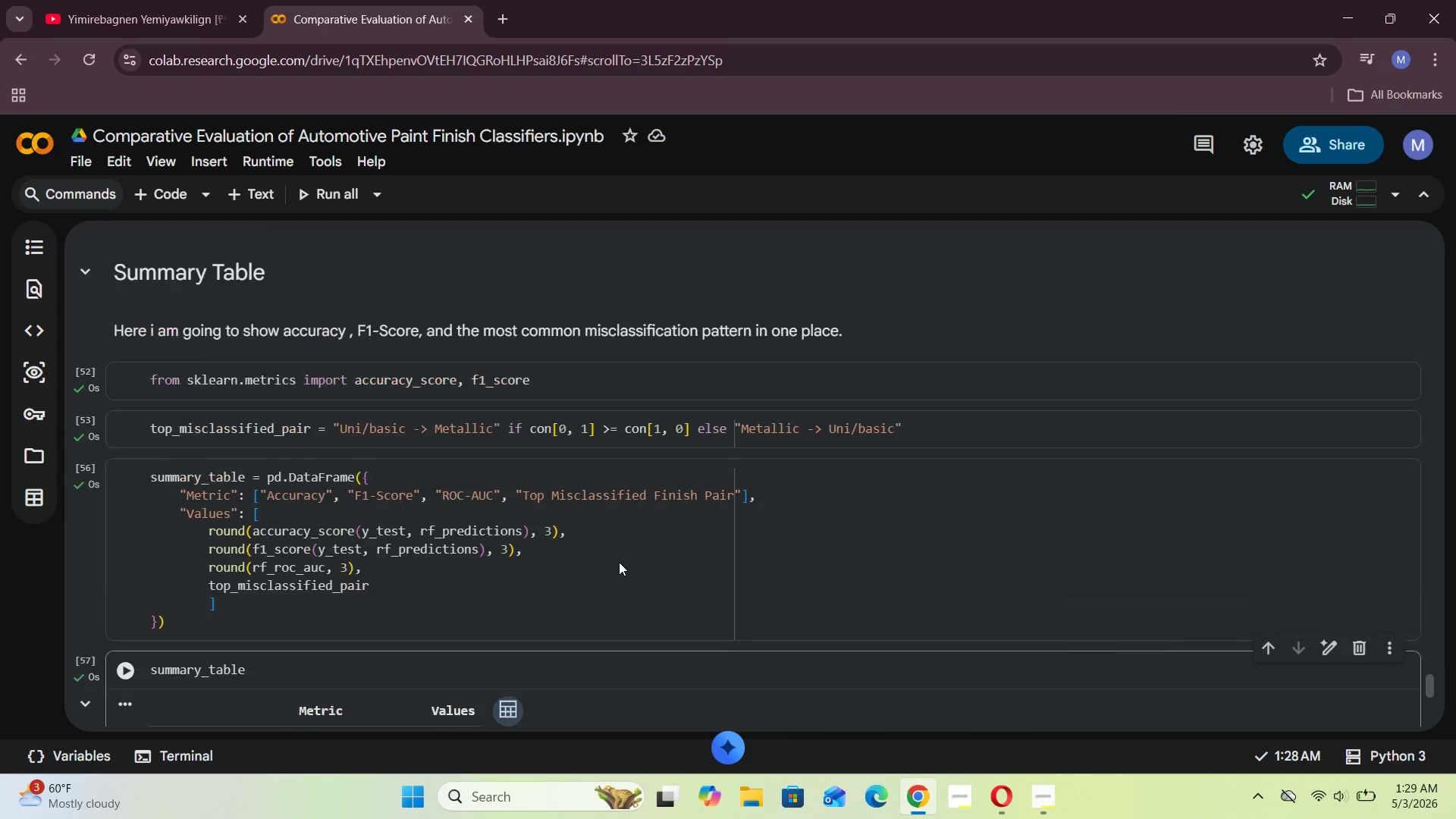 
scroll: coordinate [619, 562], scroll_direction: down, amount: 3.0
 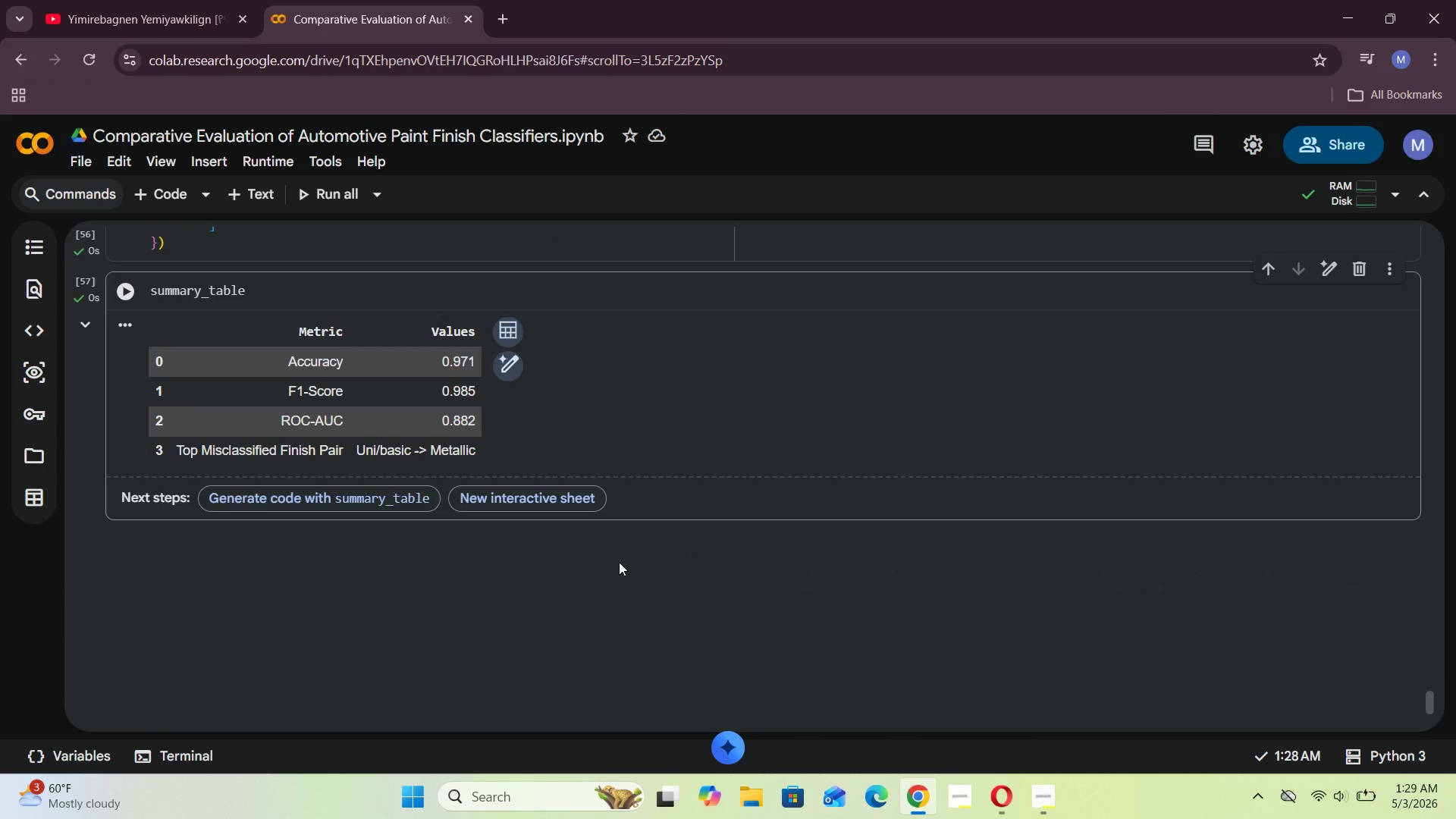 
wait(14.82)
 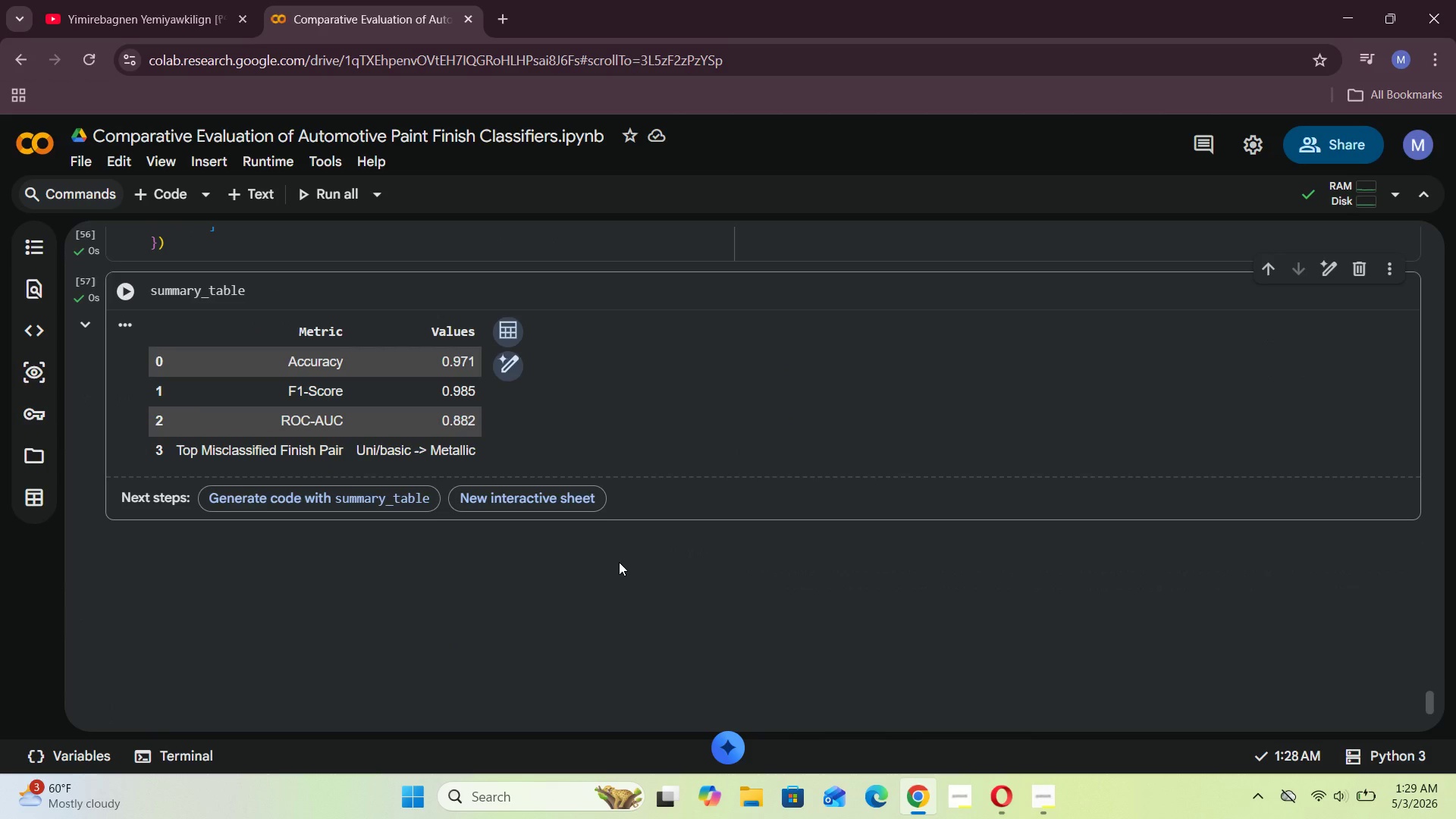 
left_click([239, 199])
 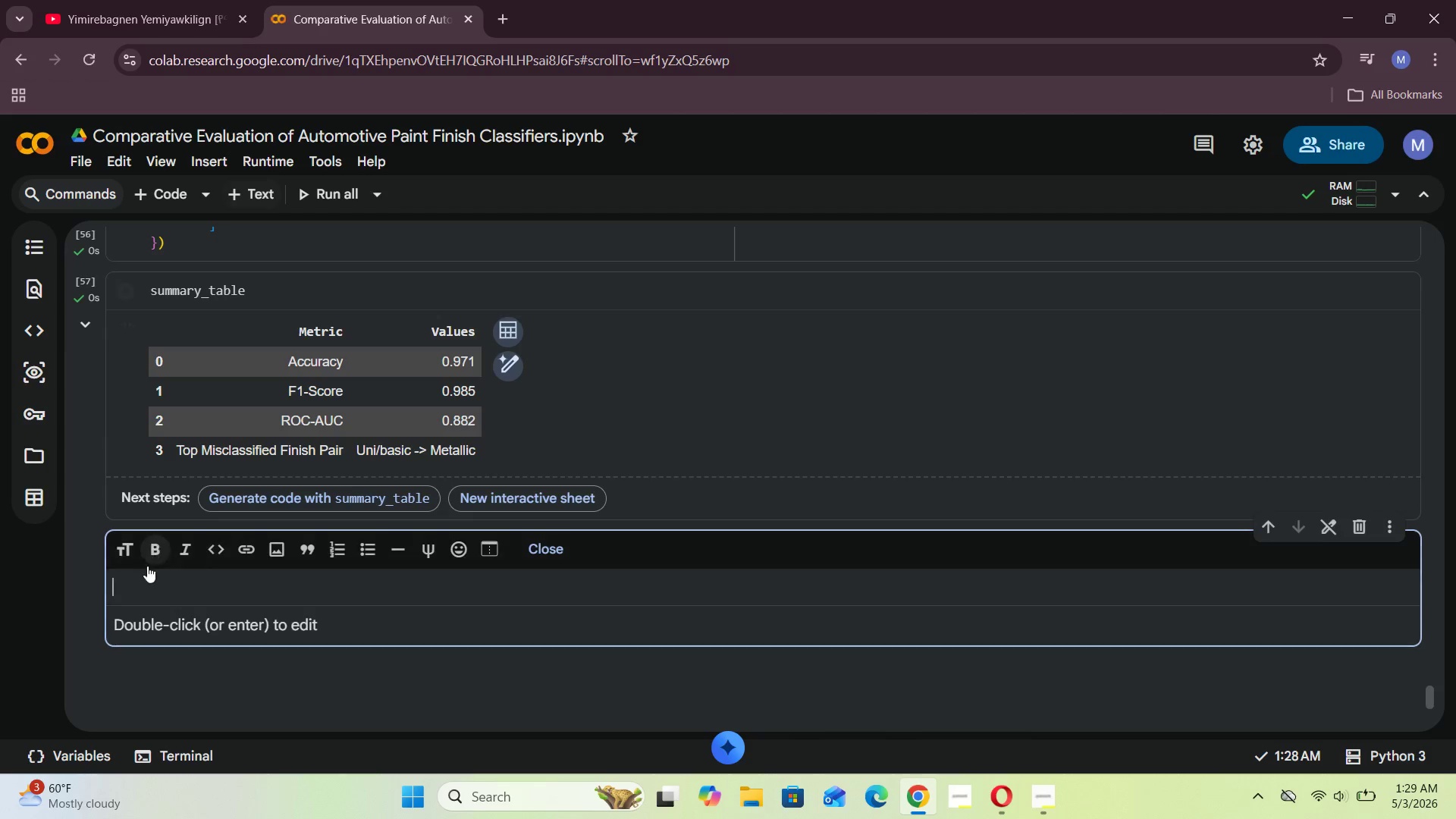 
left_click([145, 594])
 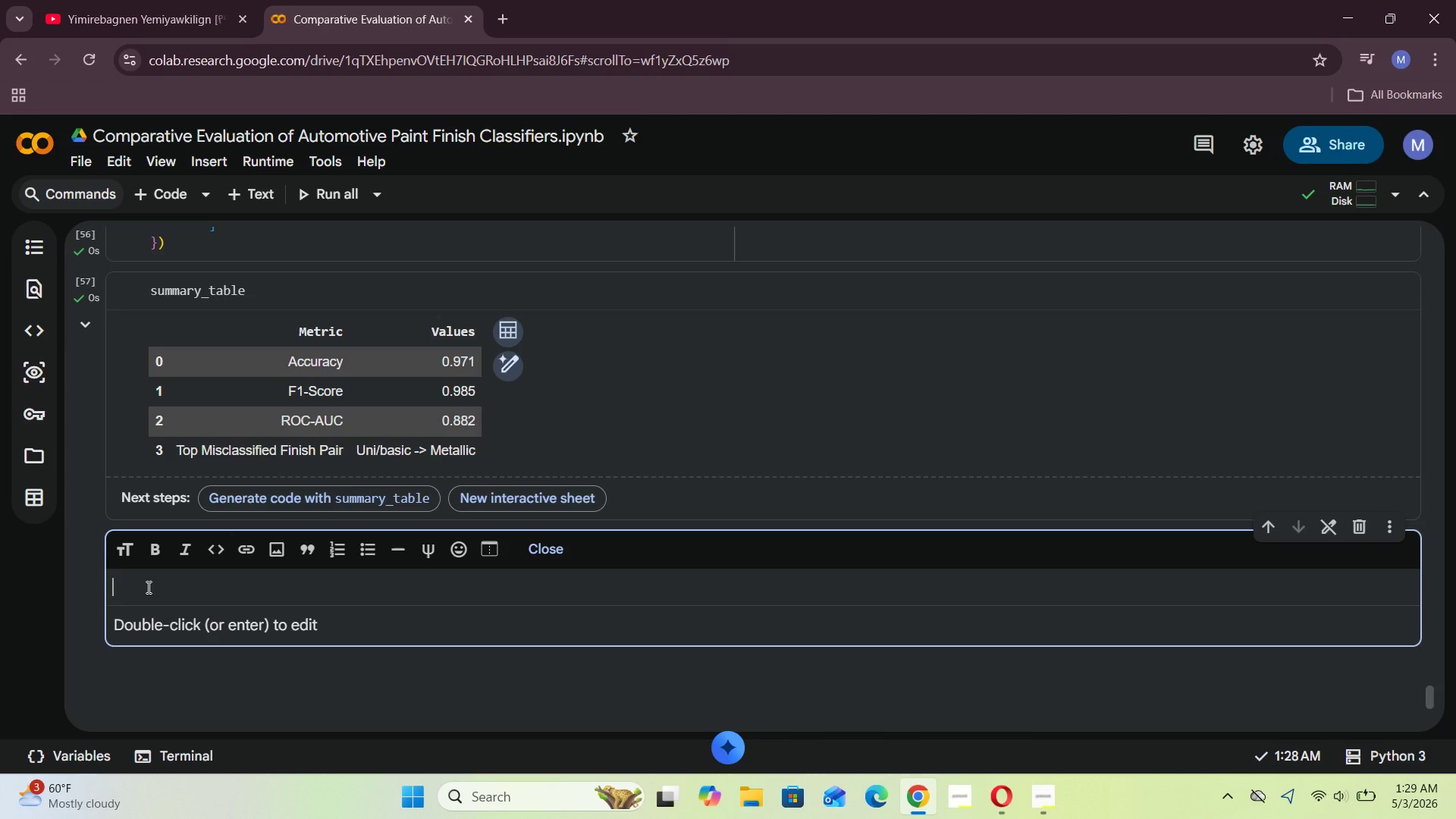 
wait(7.44)
 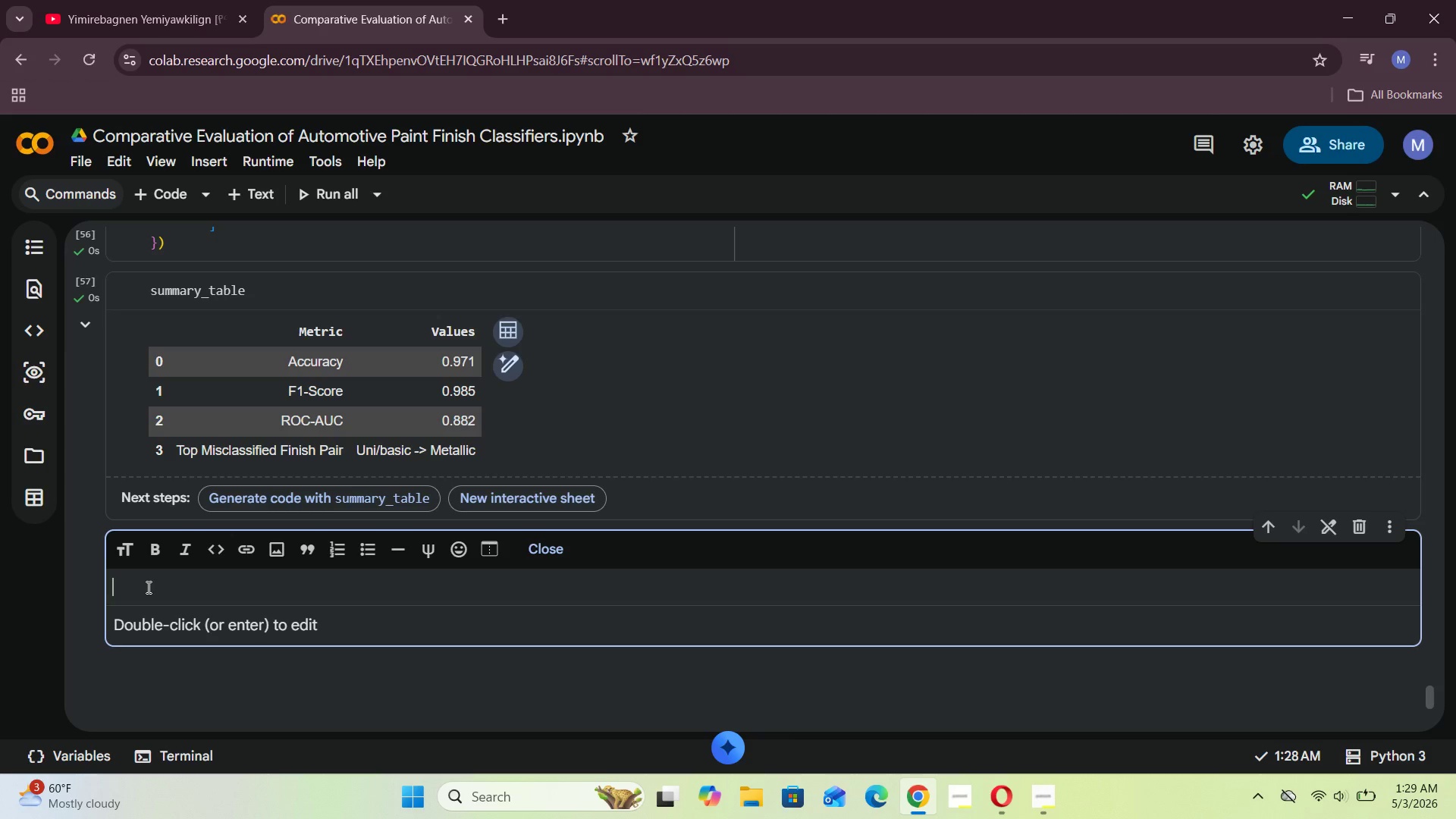 
type(The Randm Forest model provides strong overall performance for automostive)
 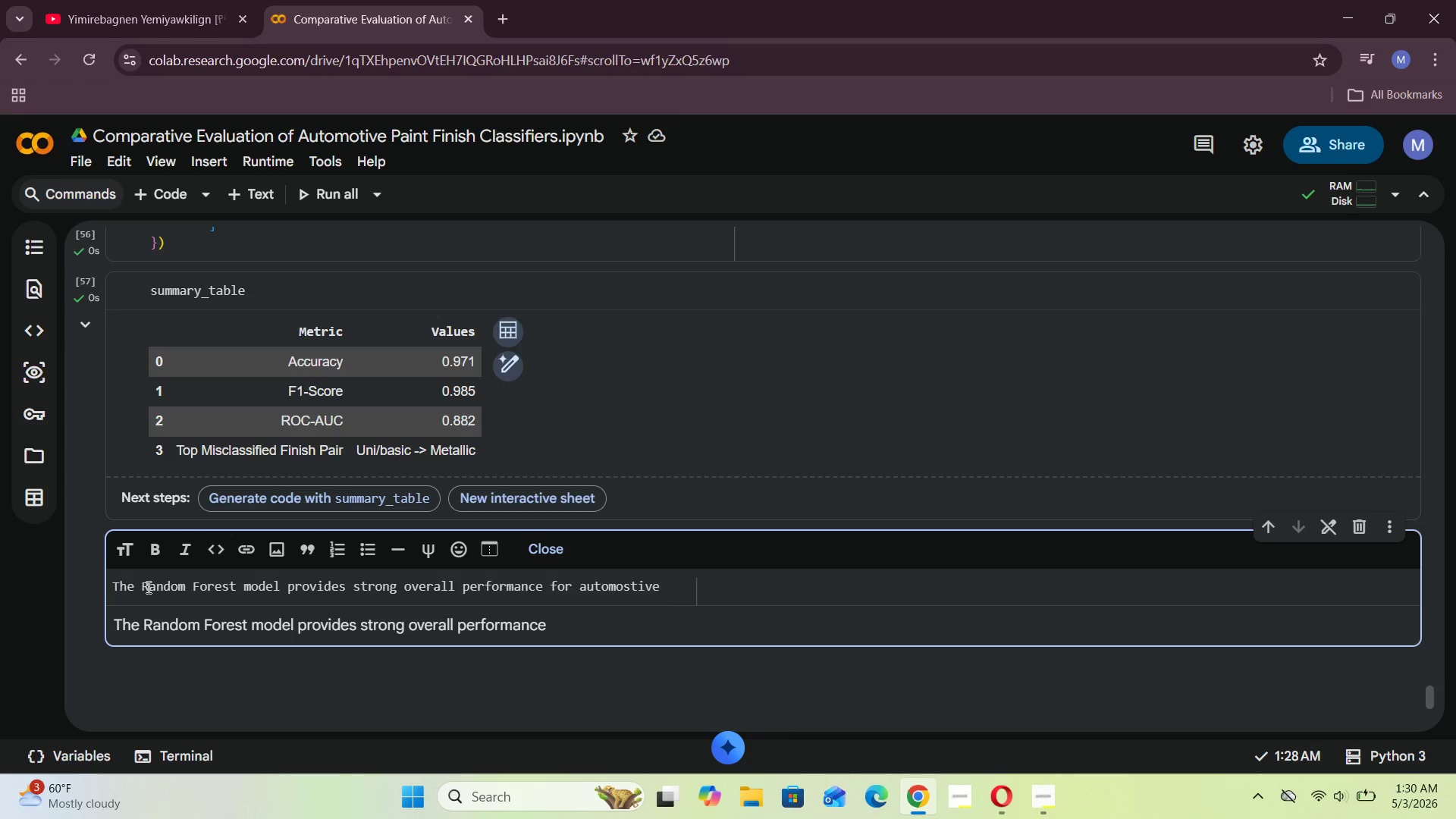 
key(ArrowLeft)
 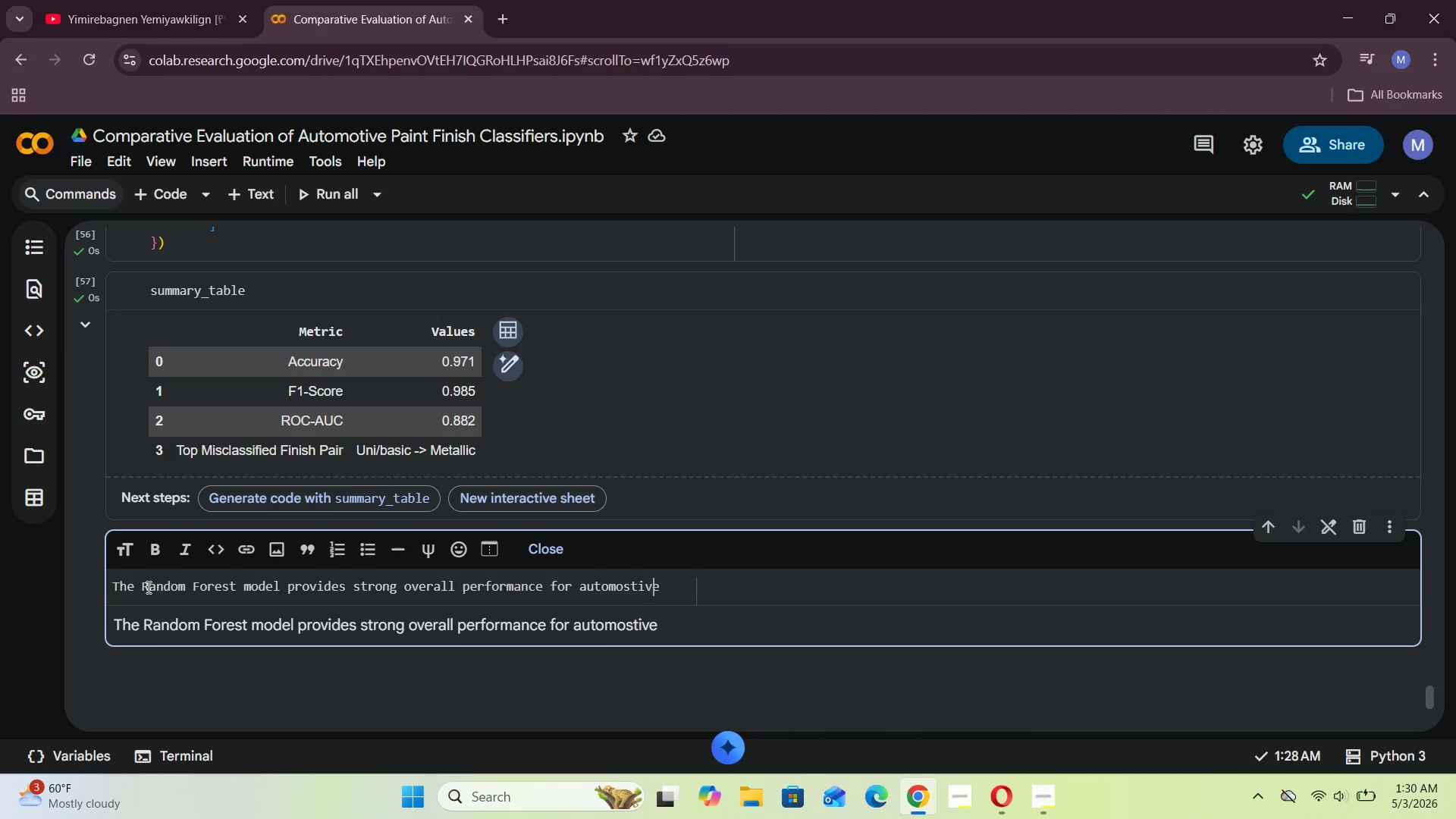 
key(ArrowLeft)
 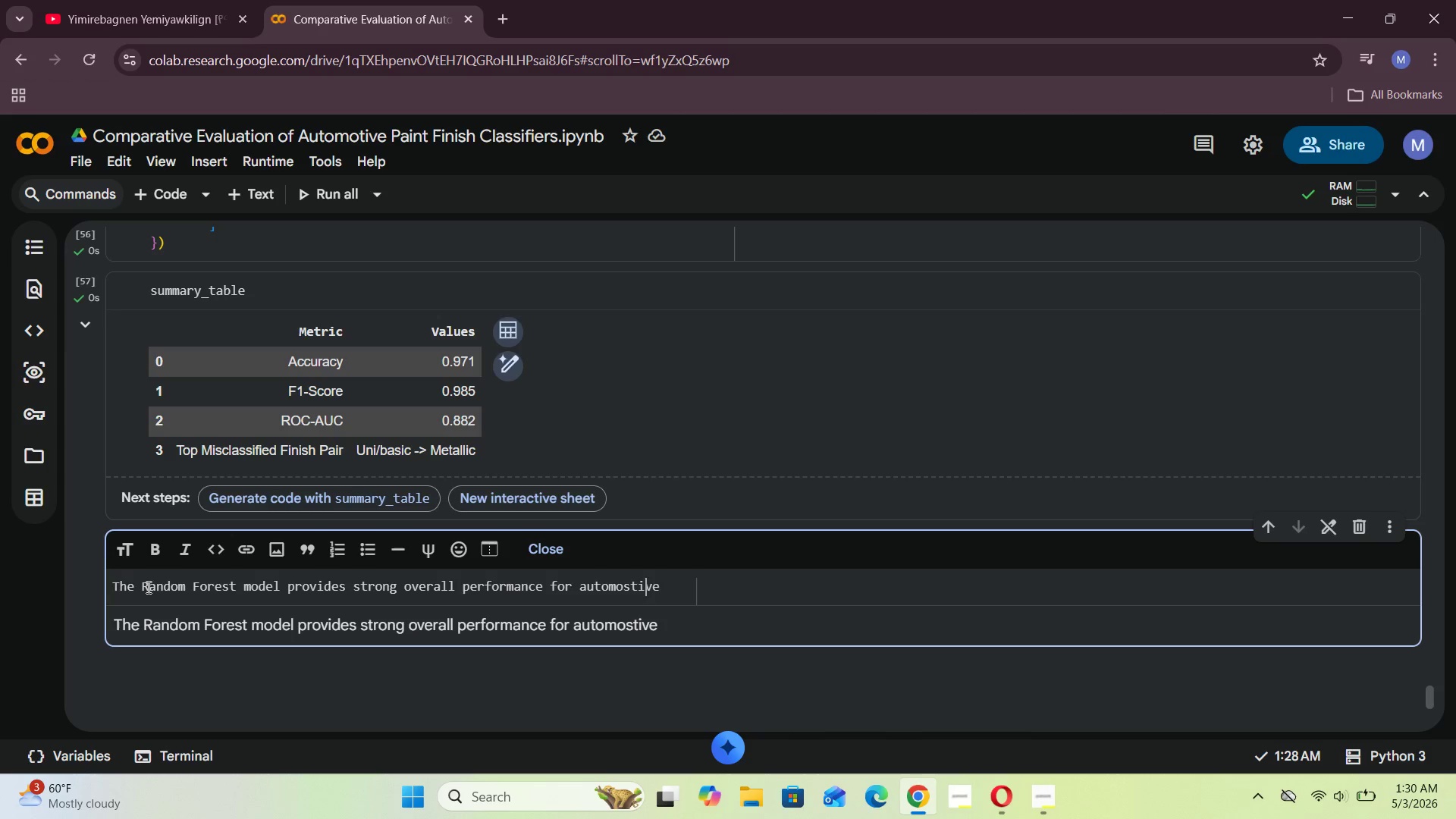 
key(ArrowLeft)
 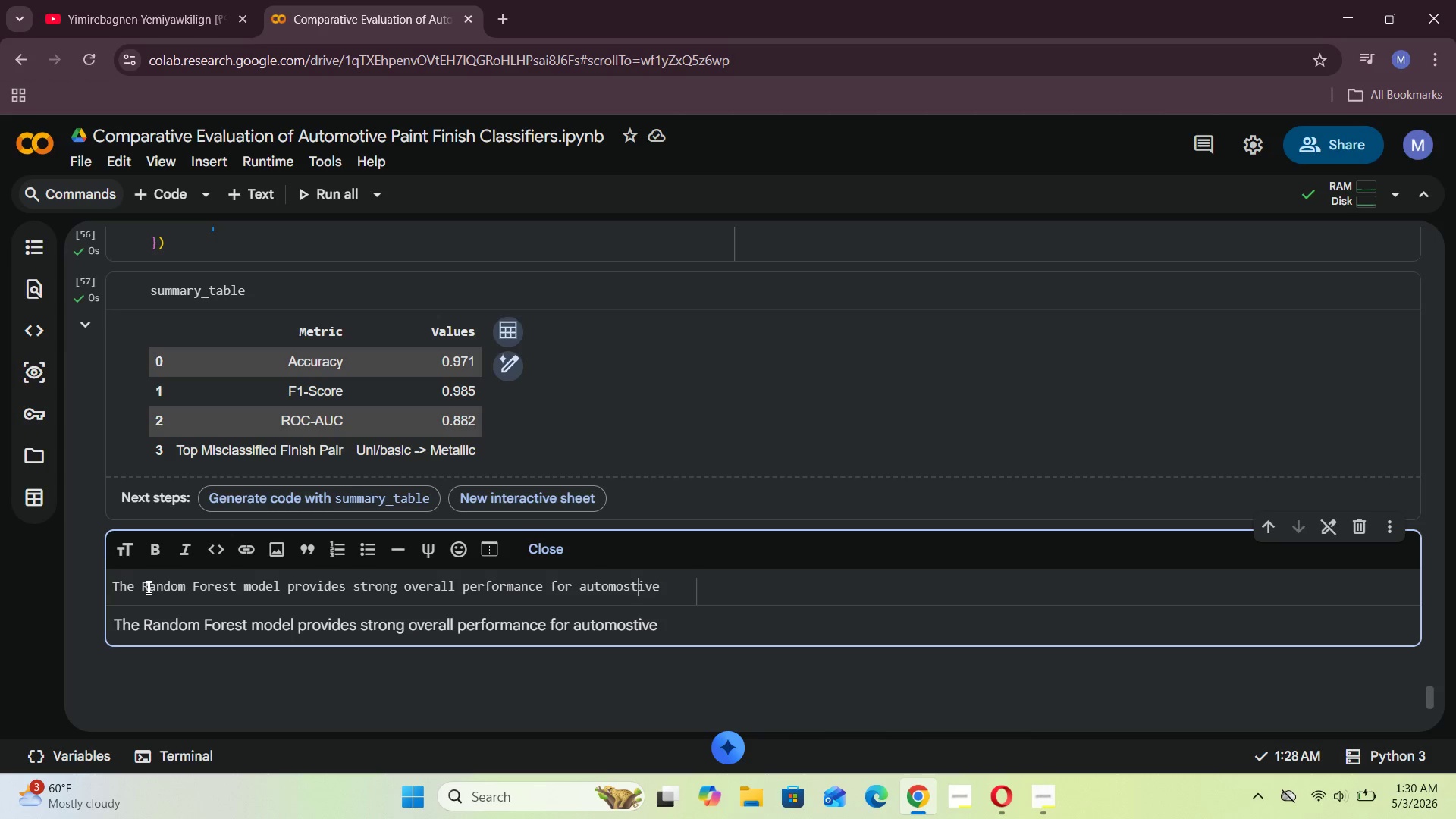 
key(ArrowLeft)
 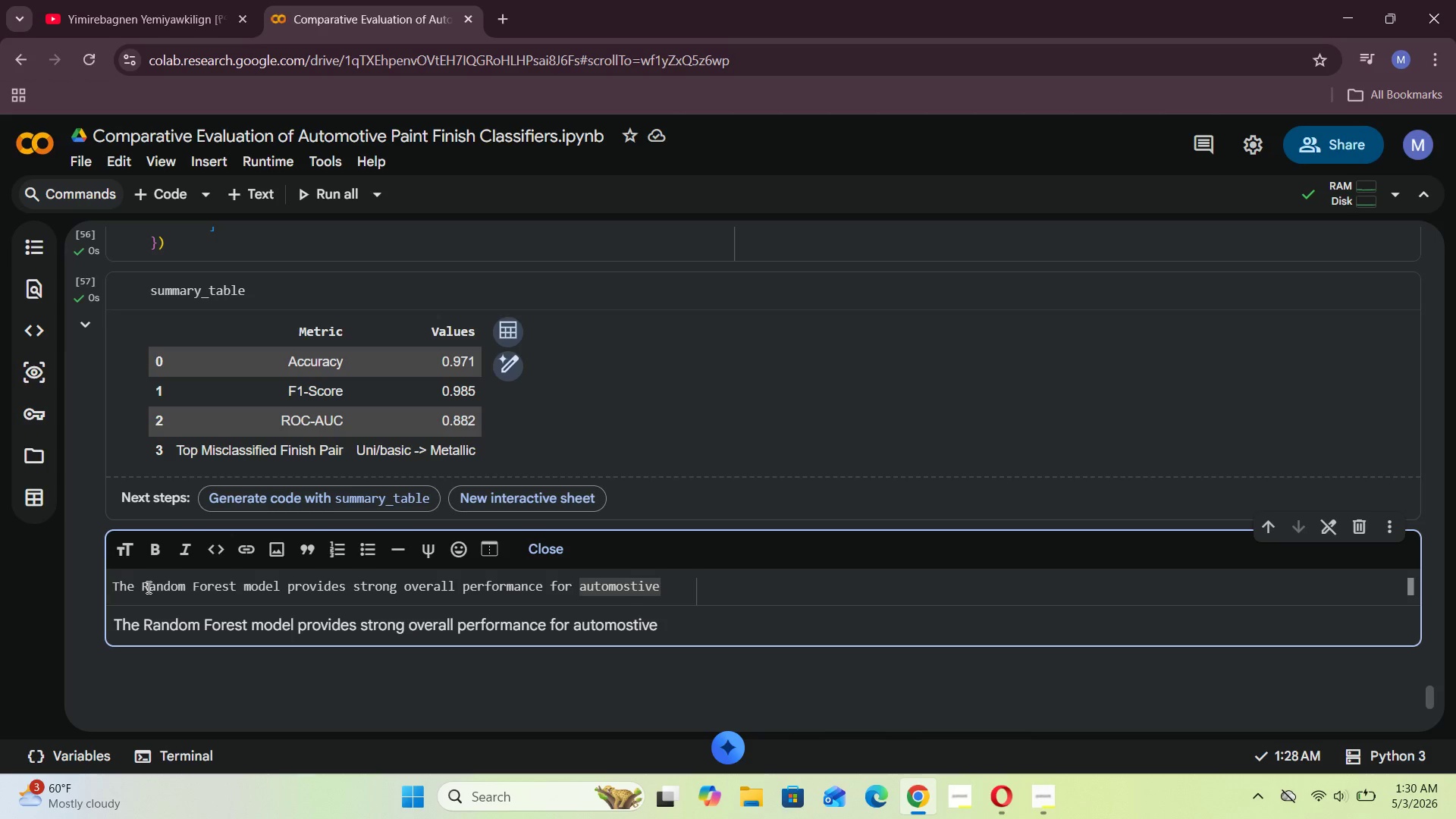 
key(Backspace)
 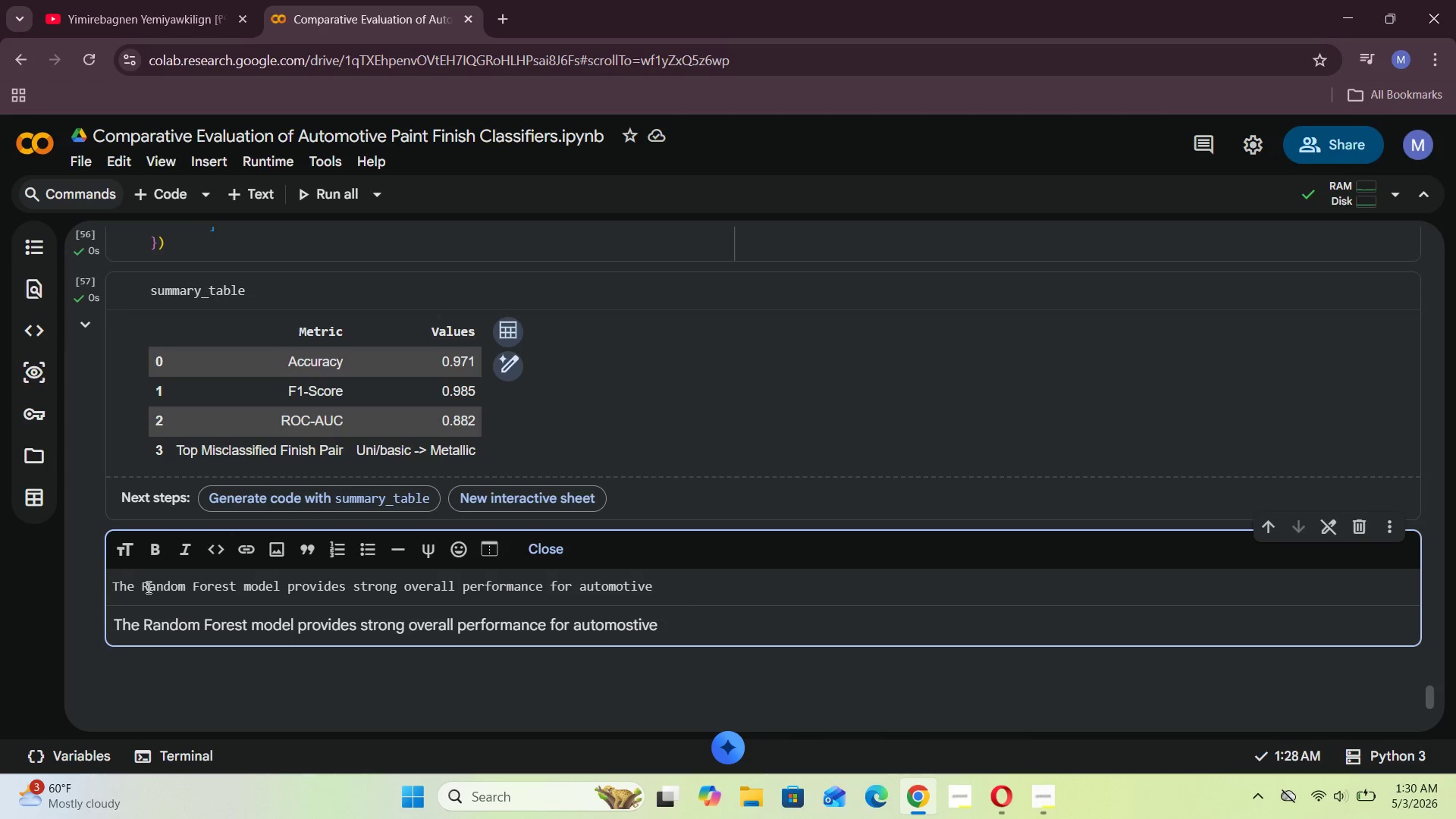 
key(ArrowRight)
 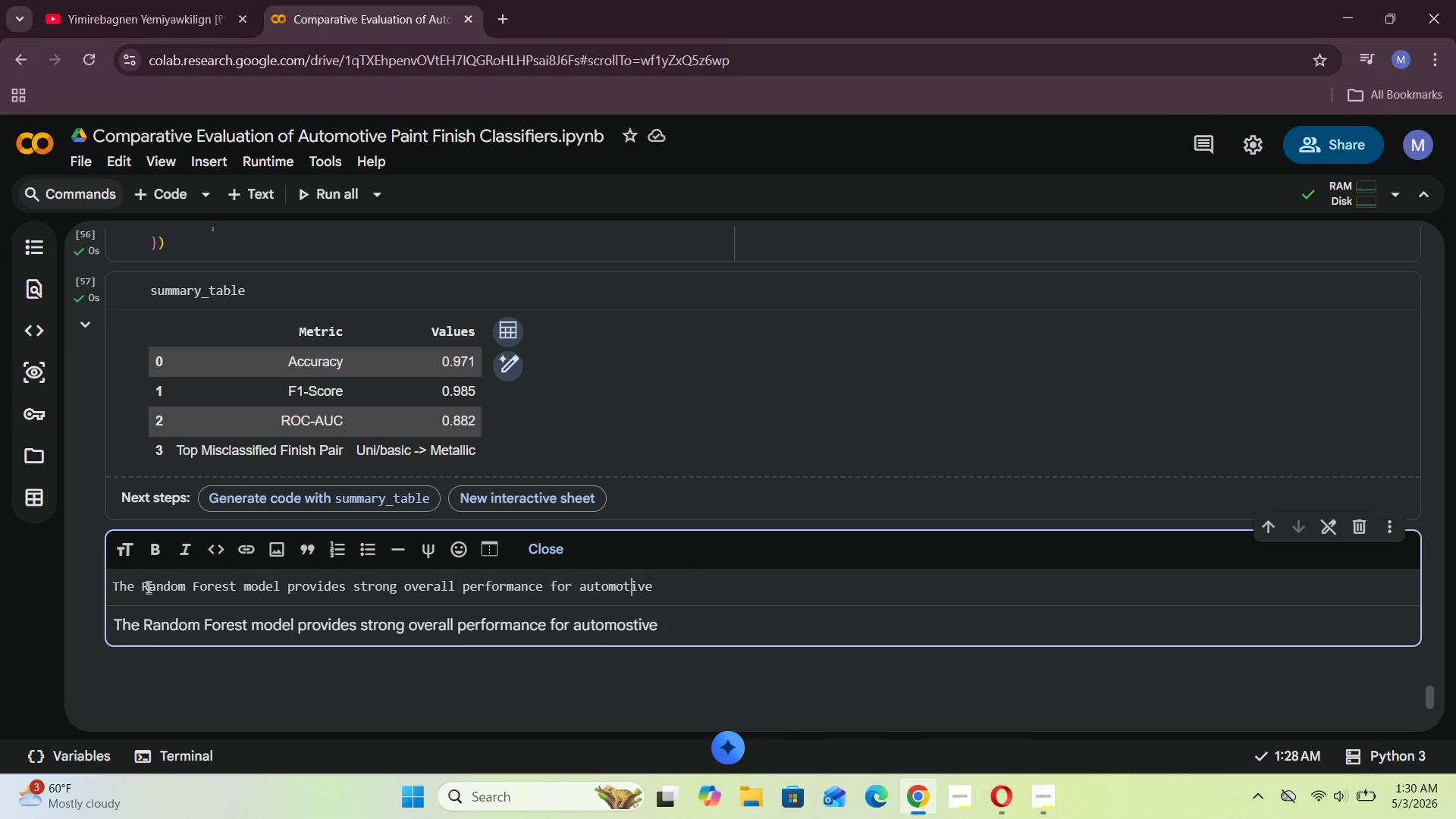 
key(ArrowRight)
 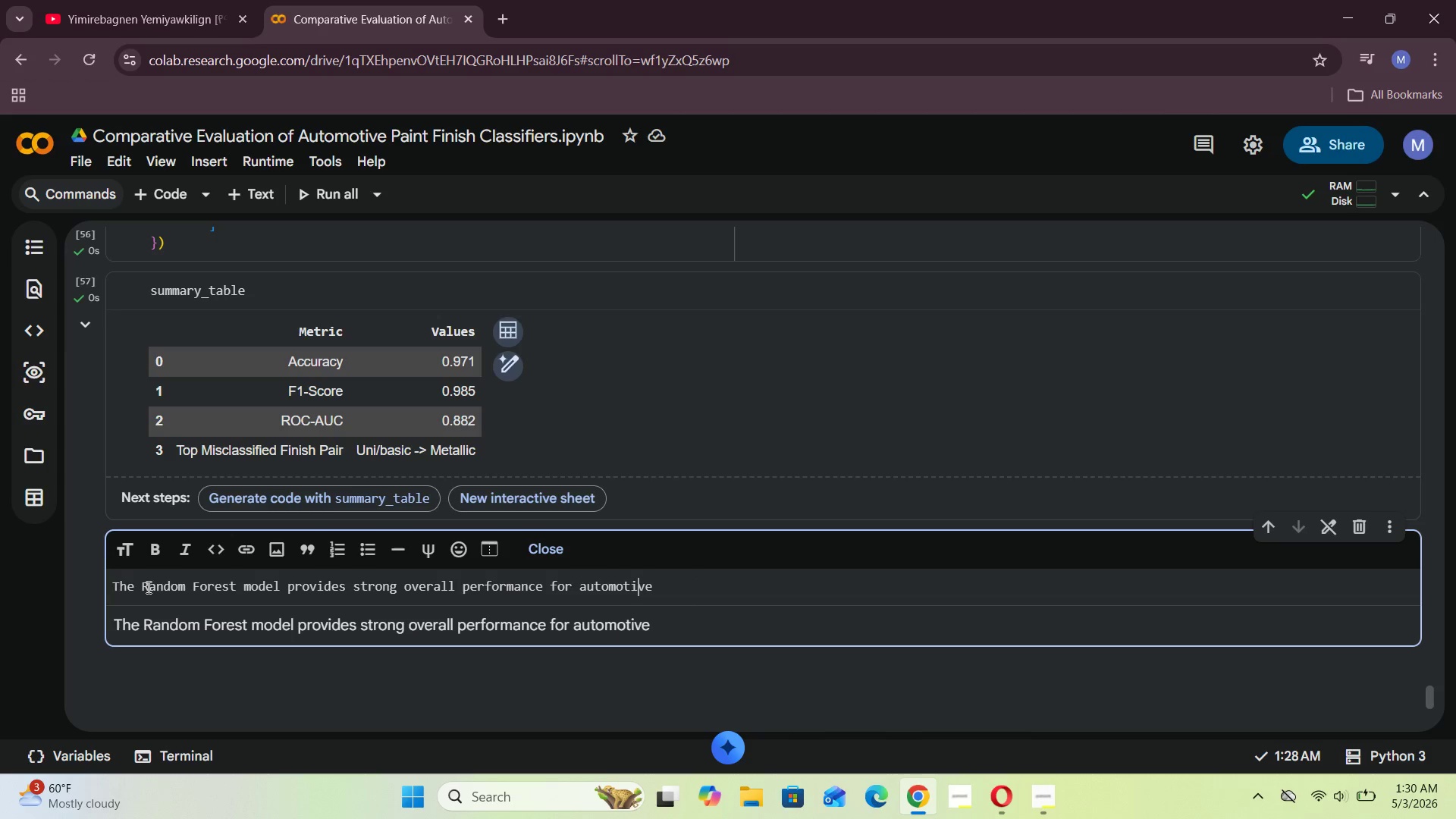 
key(ArrowRight)
 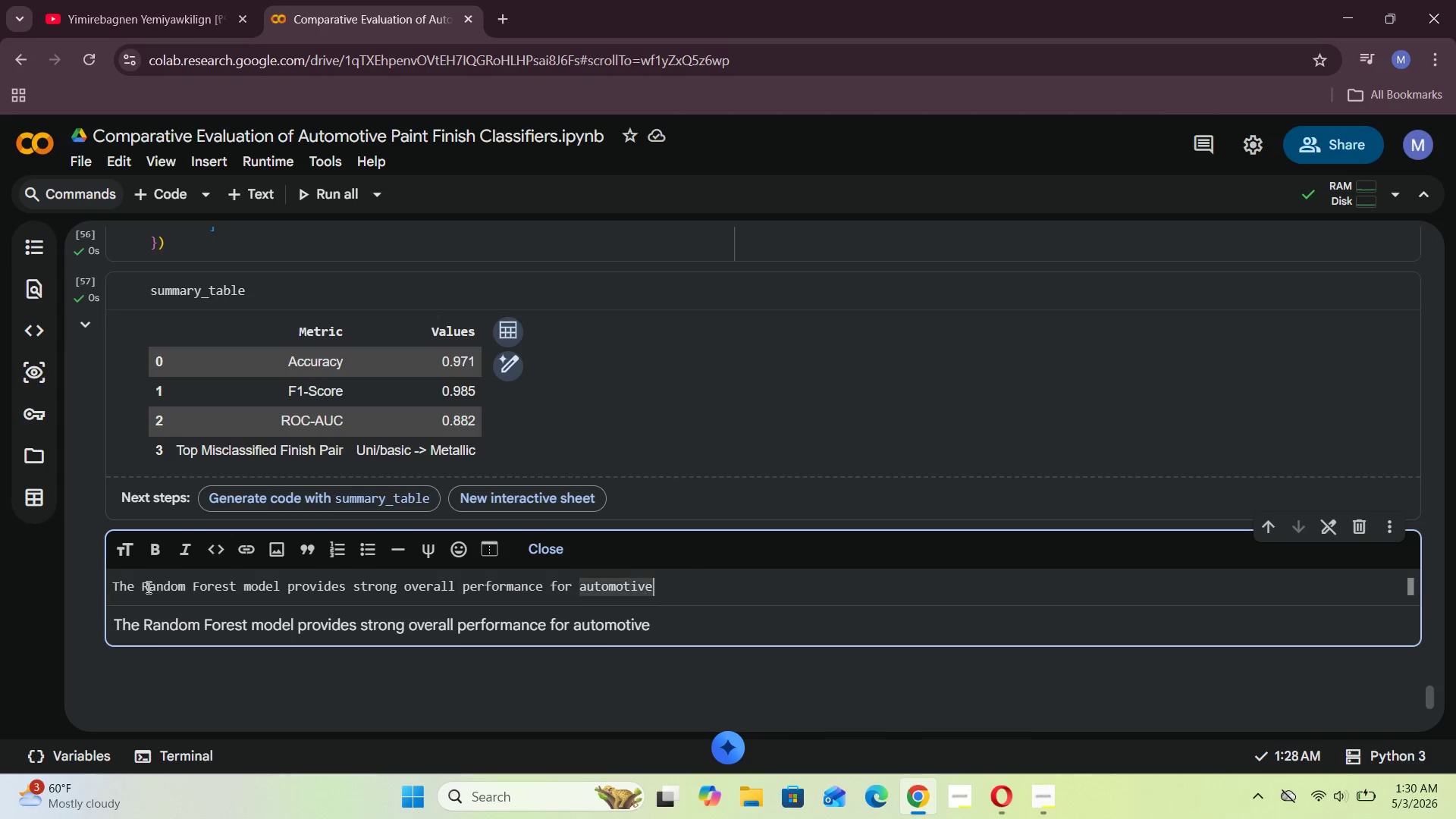 
key(ArrowRight)
 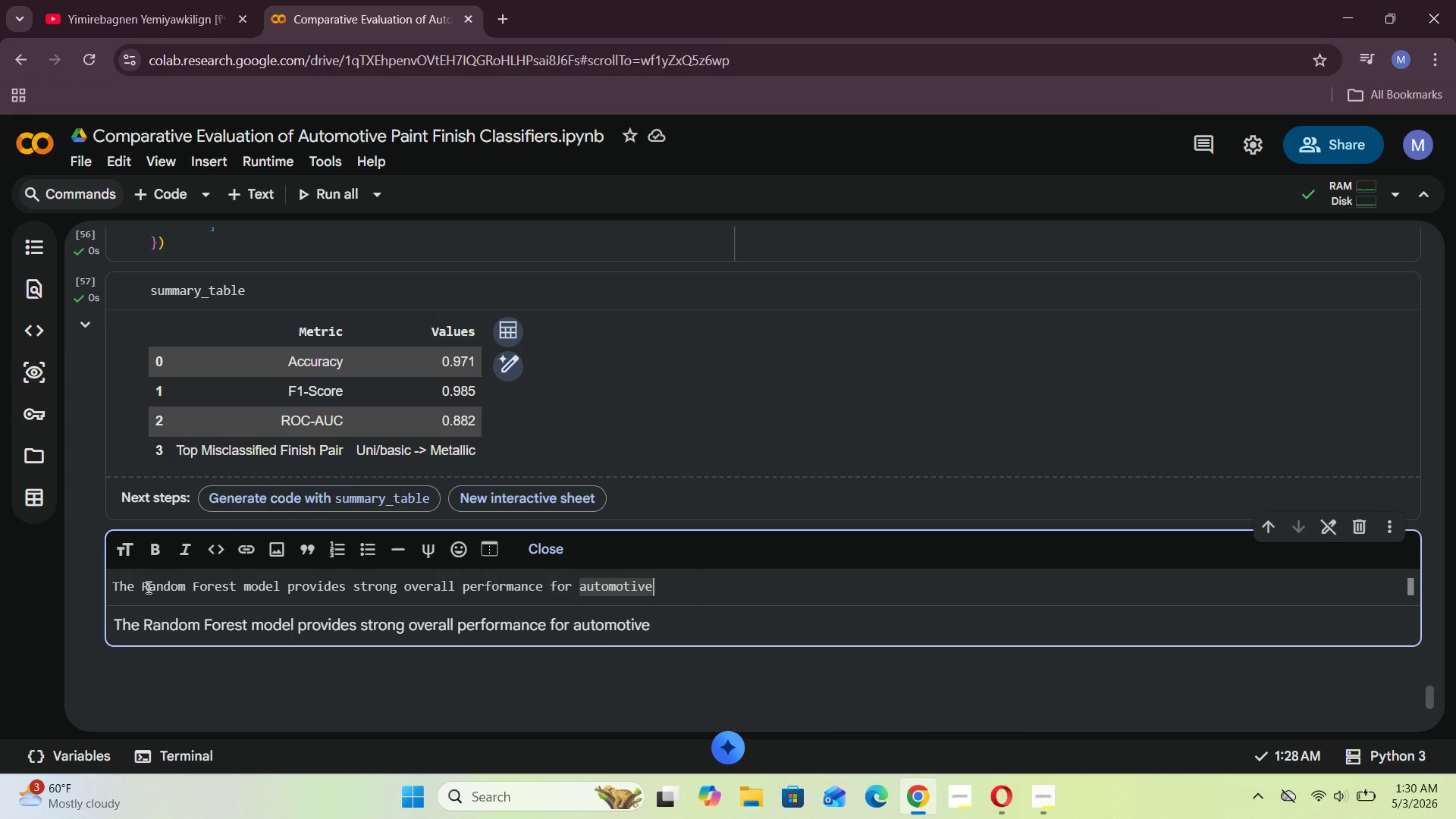 
type( paint finish classification)
 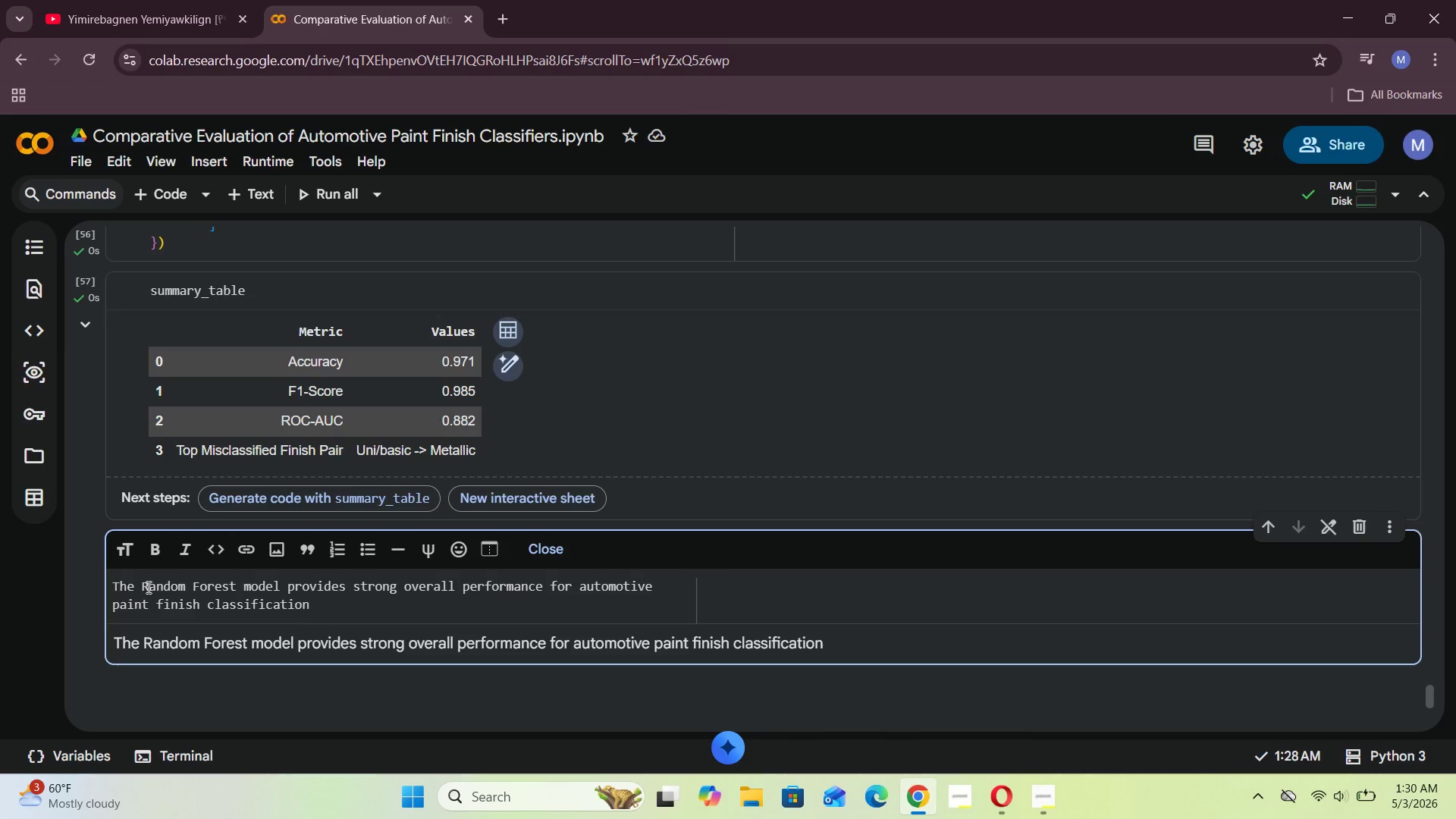 
type(, with high accuracy, a high F1-Score, )
 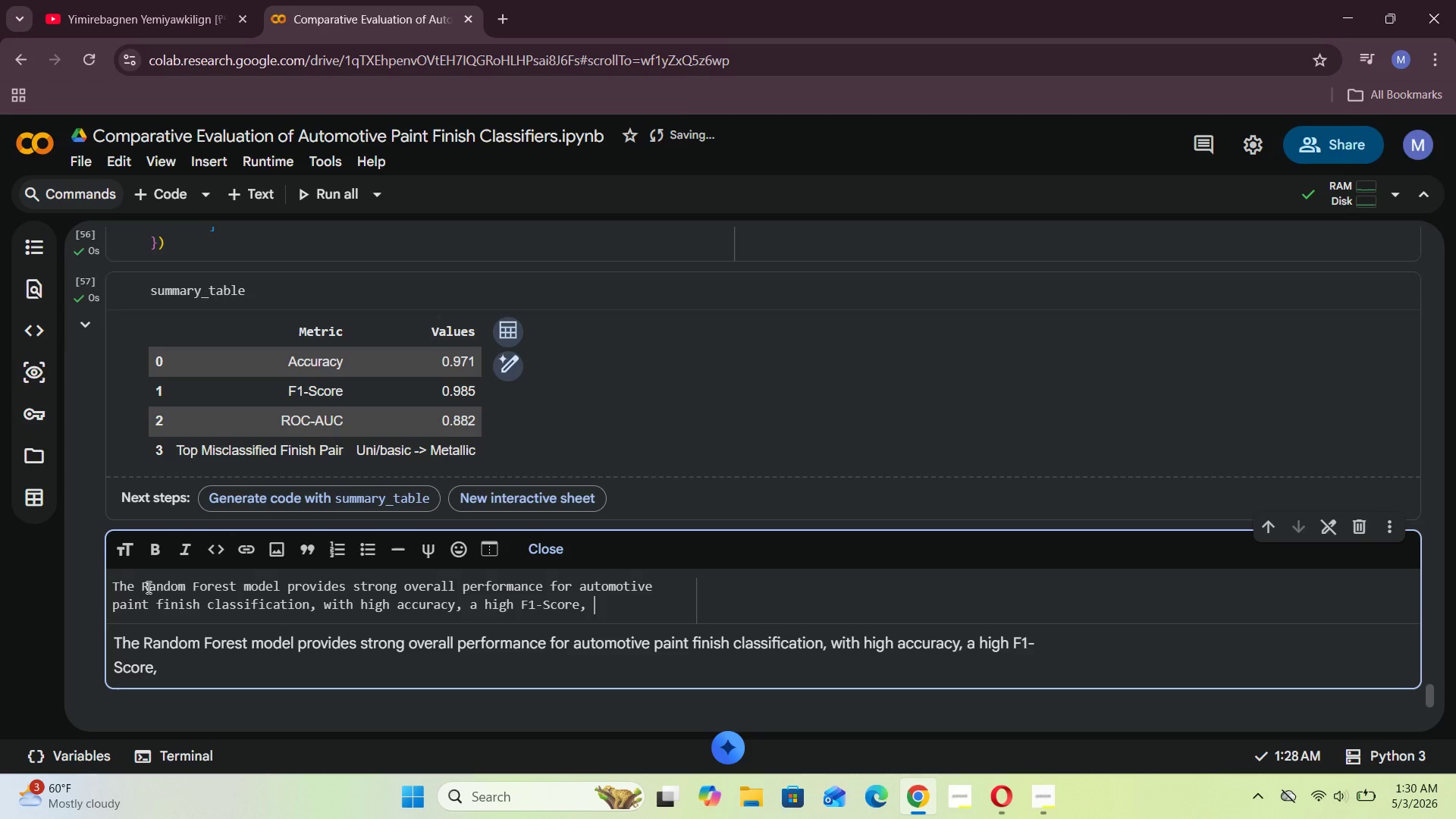 
type(and also strong R)
 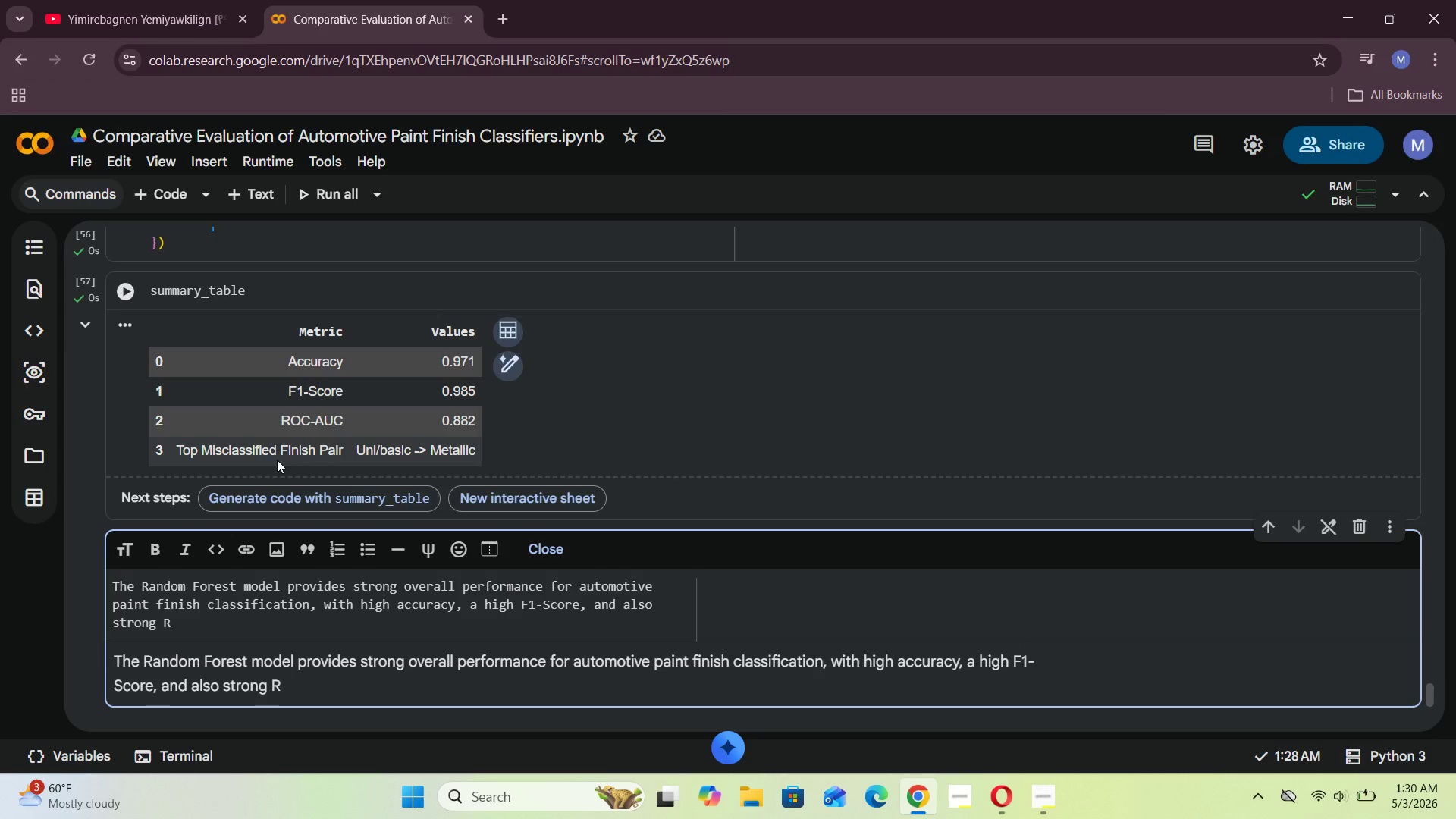 
left_click_drag(start_coordinate=[278, 420], to_coordinate=[342, 417])
 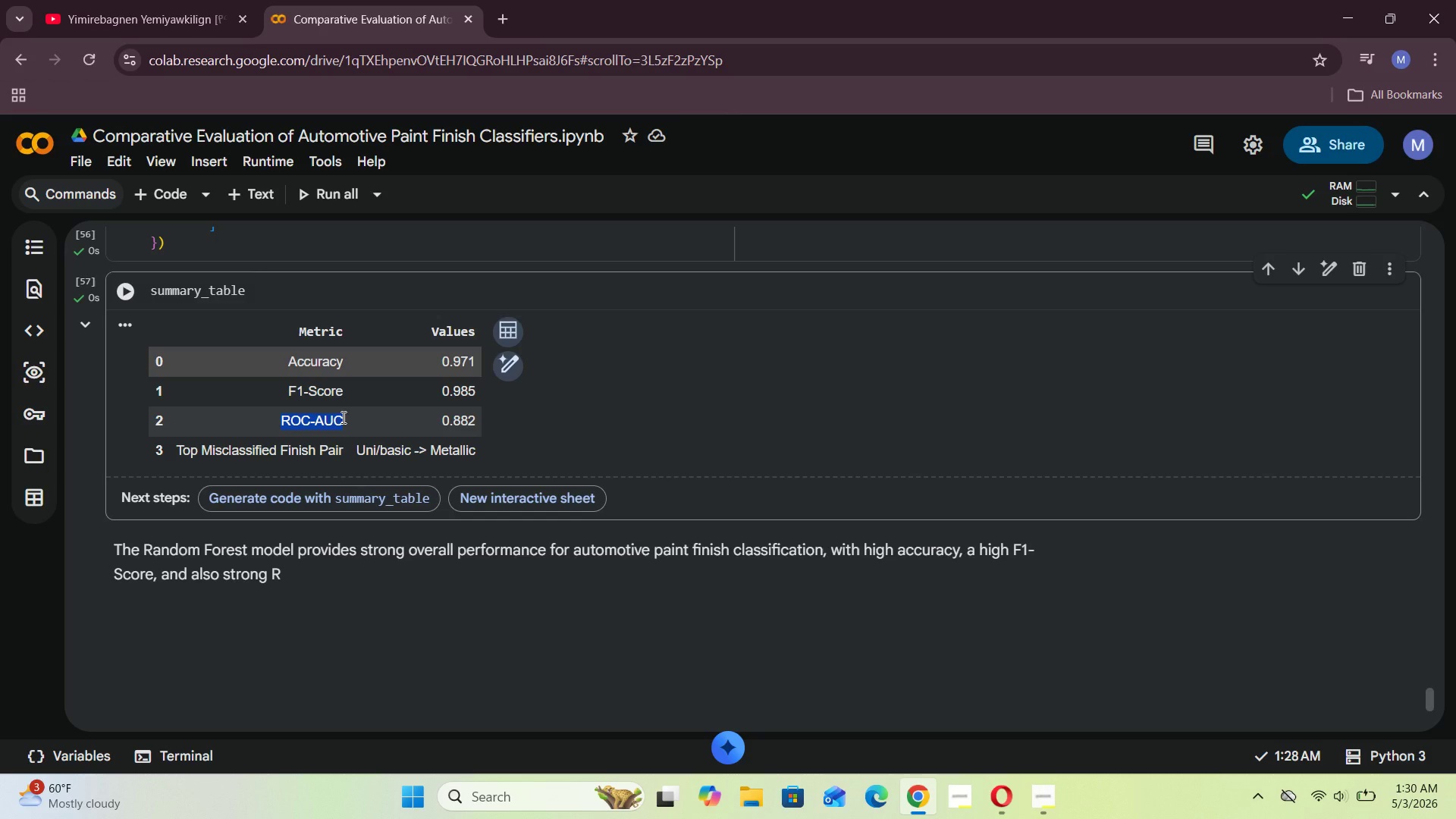 
key(Control+C)
 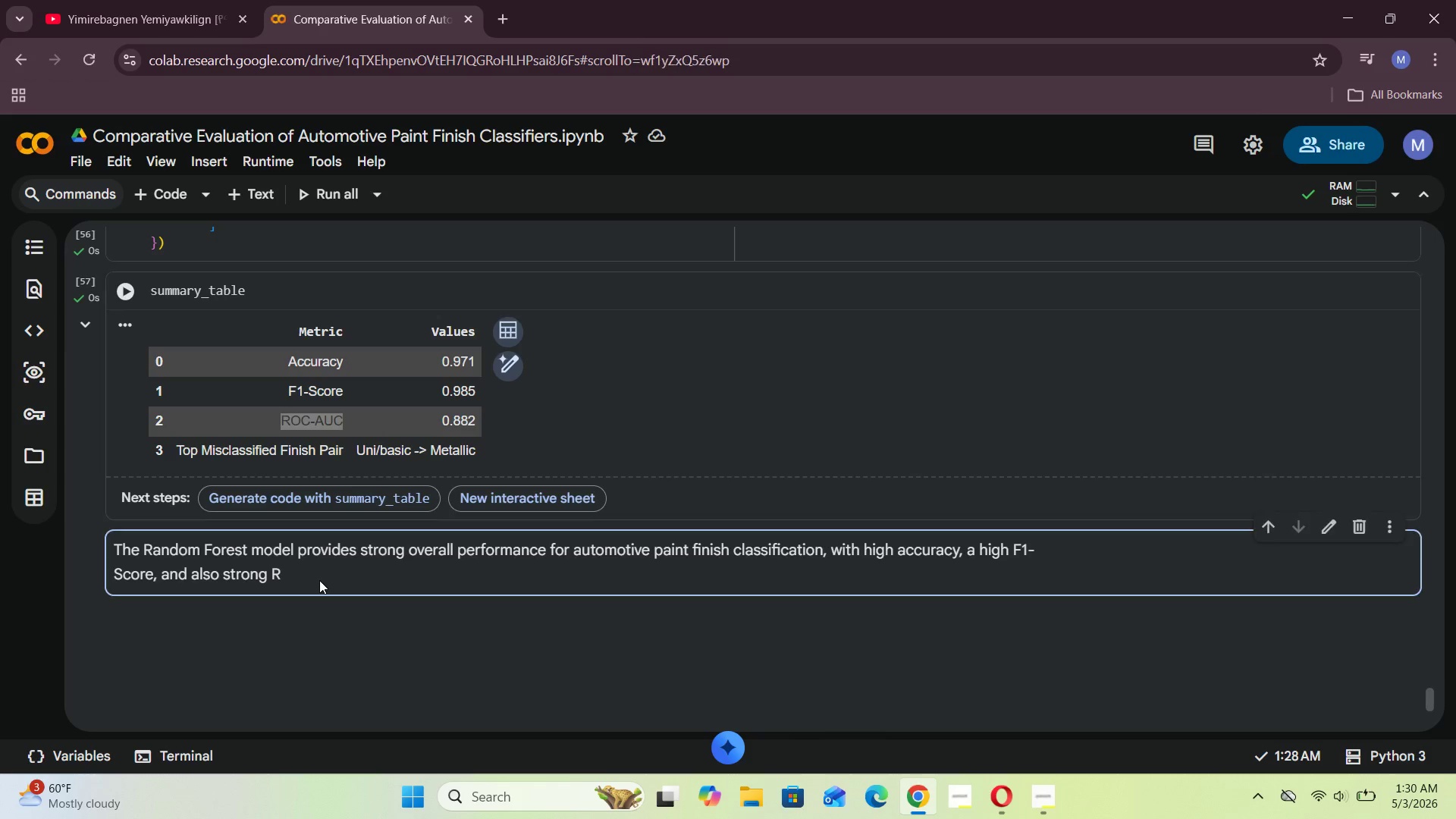 
double_click([319, 580])
 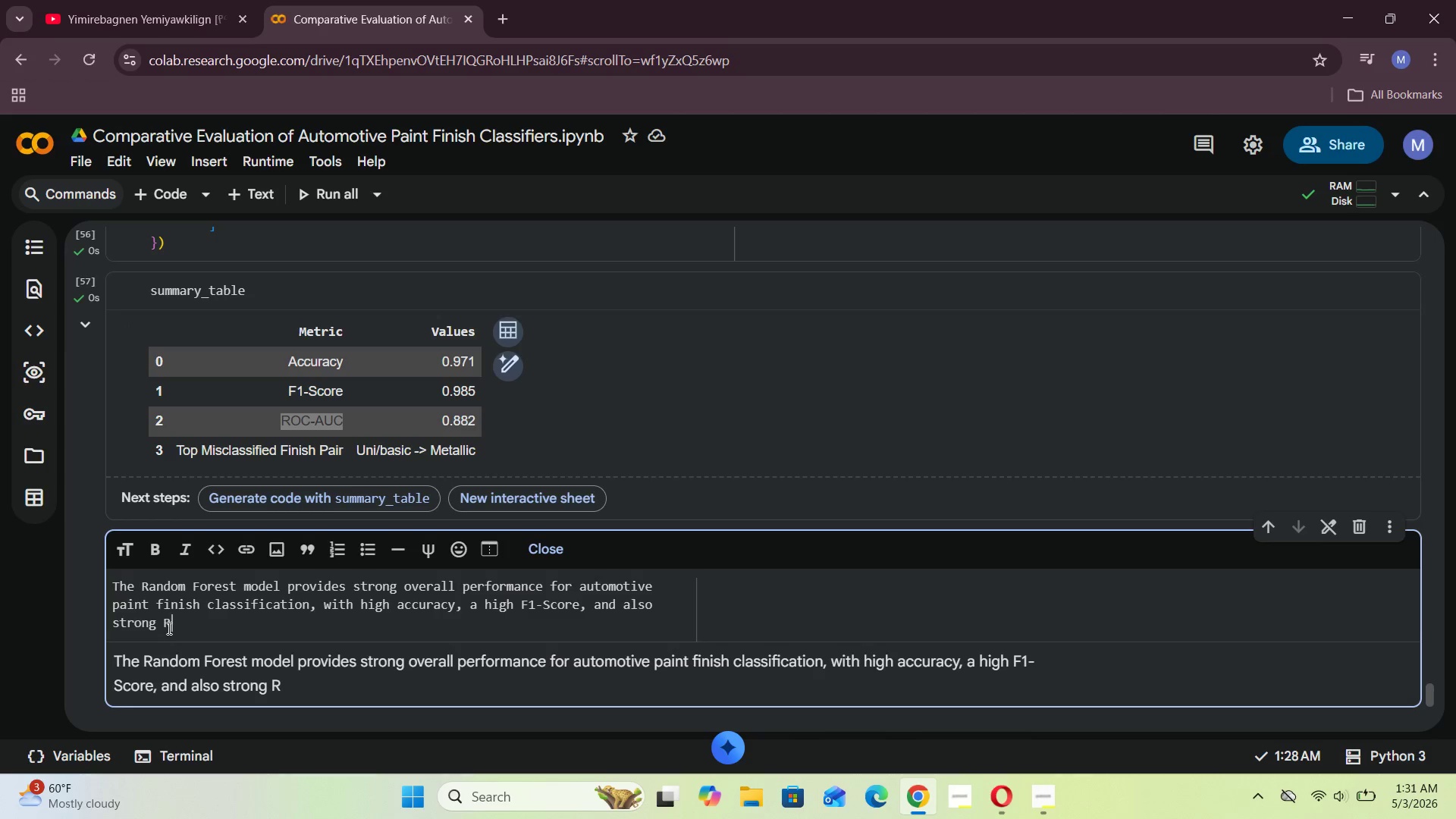 
left_click_drag(start_coordinate=[164, 623], to_coordinate=[175, 625])
 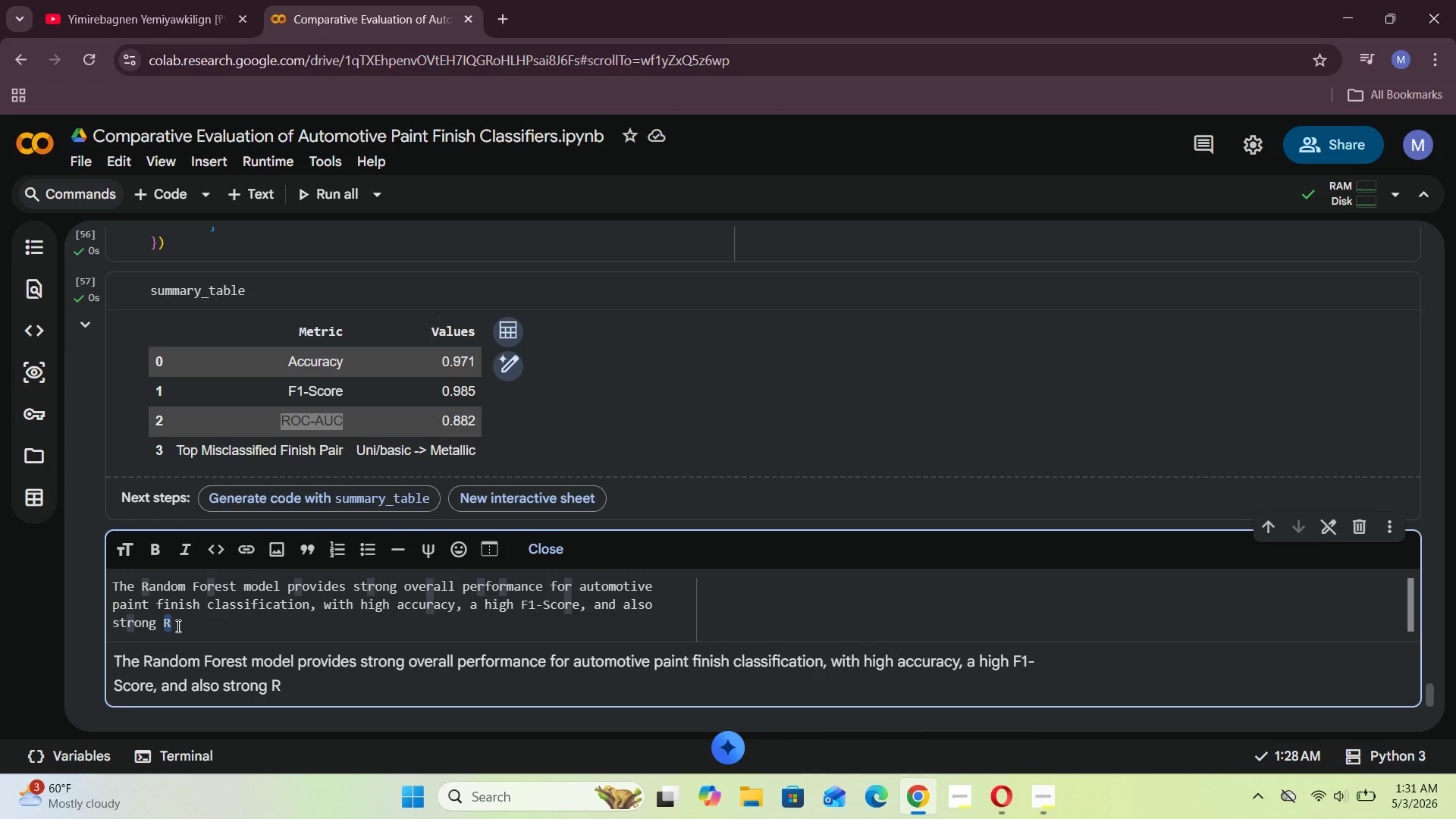 
key(Control+V)
 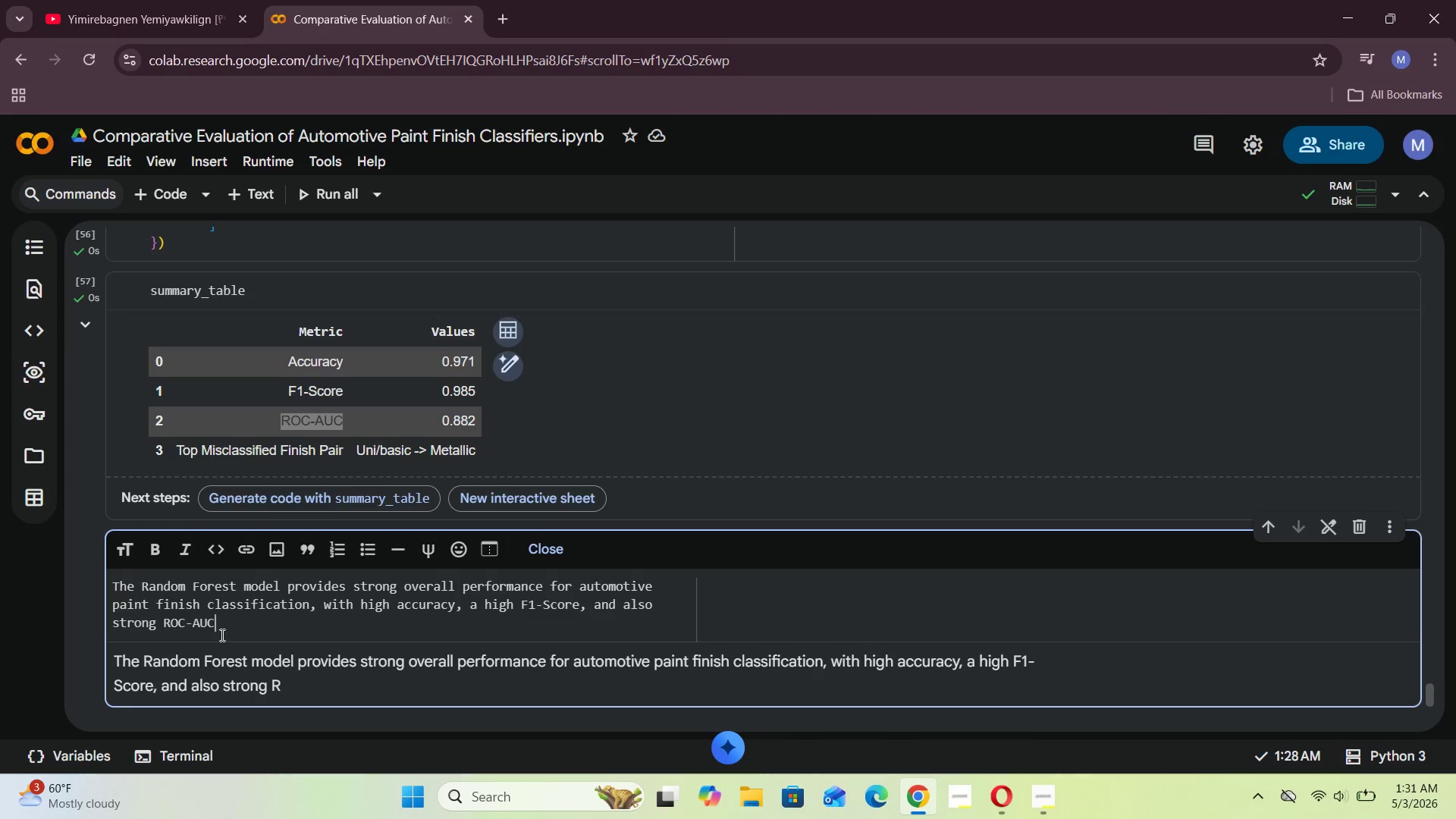 
left_click([226, 625])
 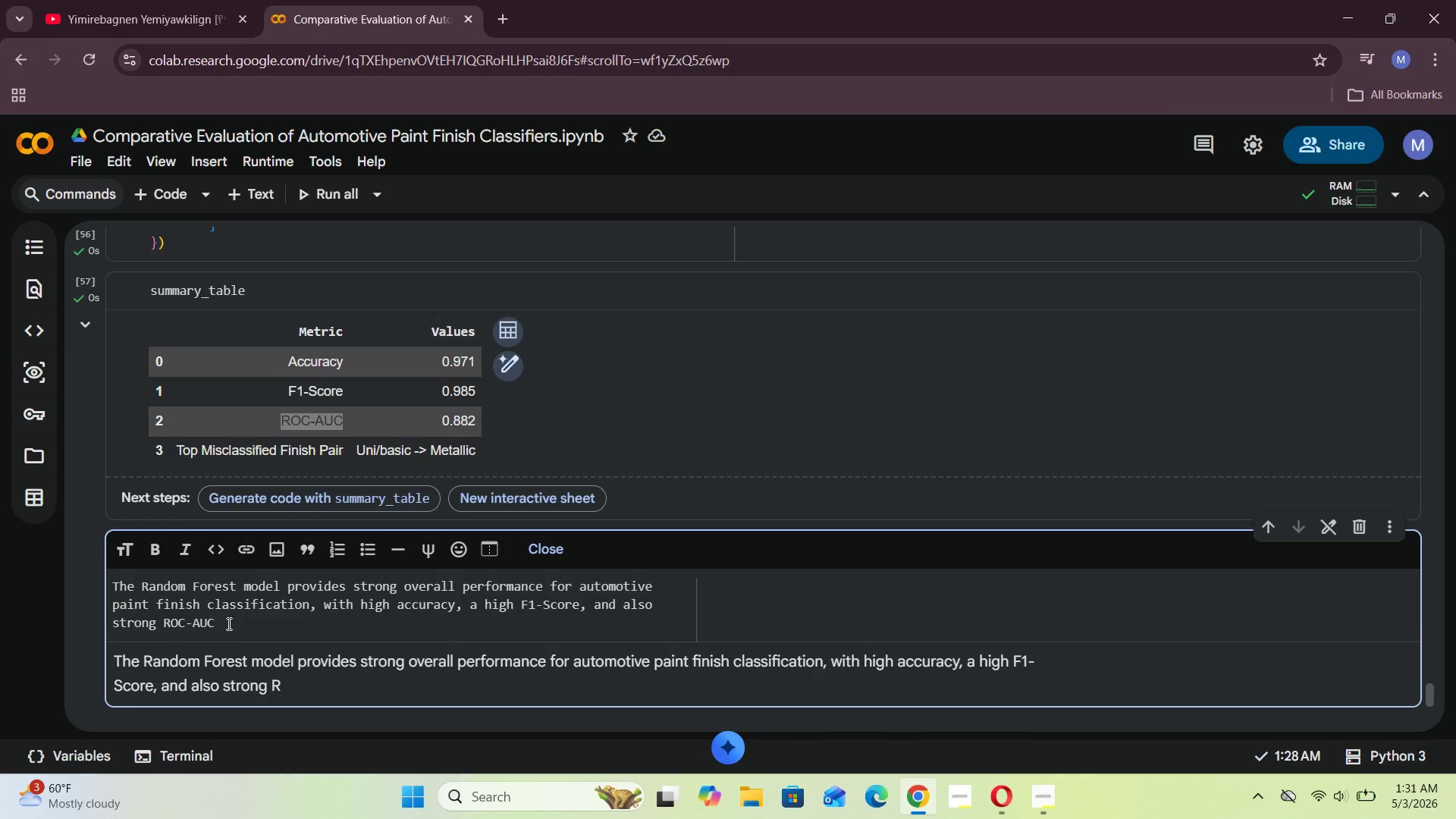 
key(Space)
 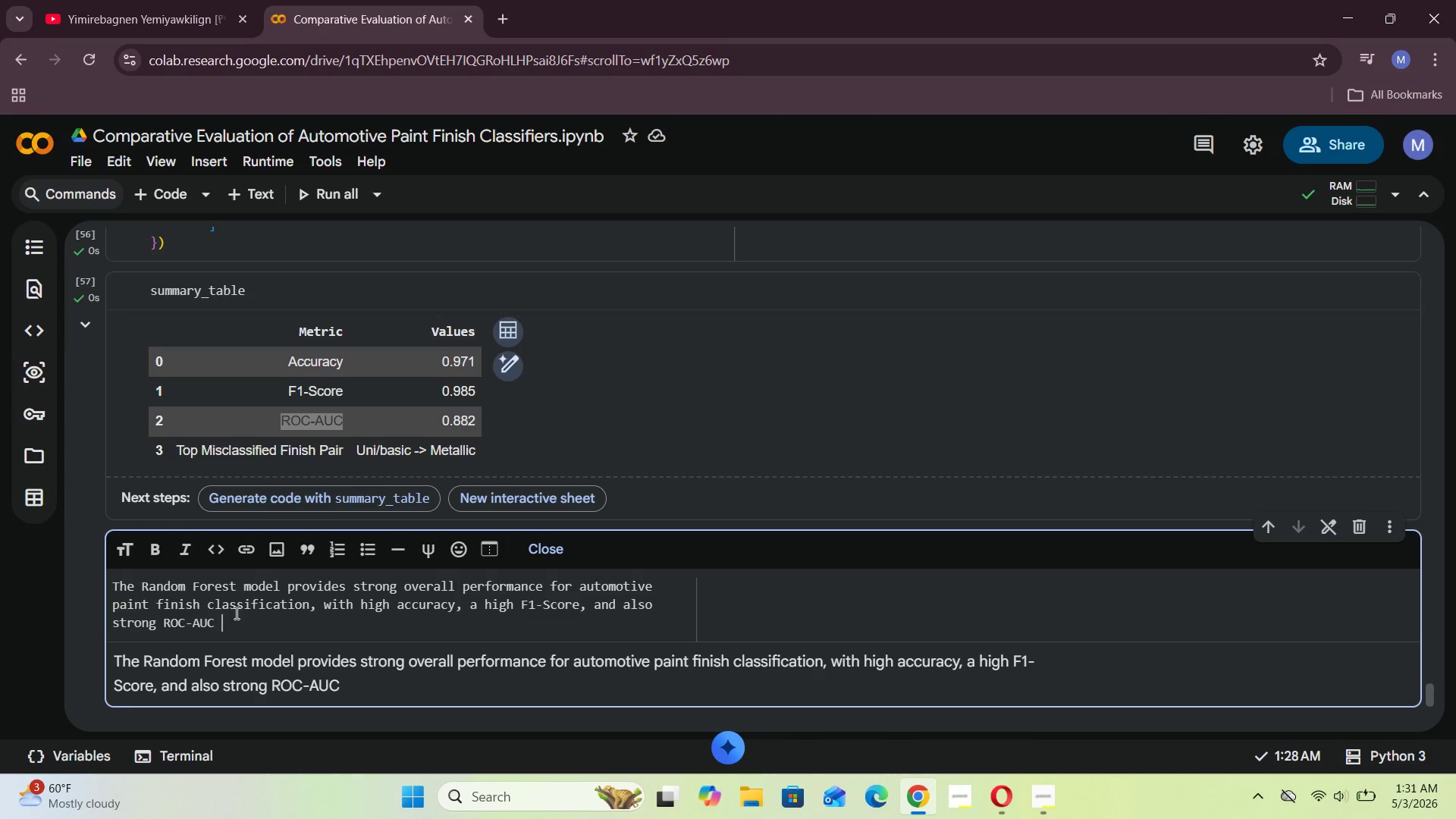 
key(Shift+Enter)
 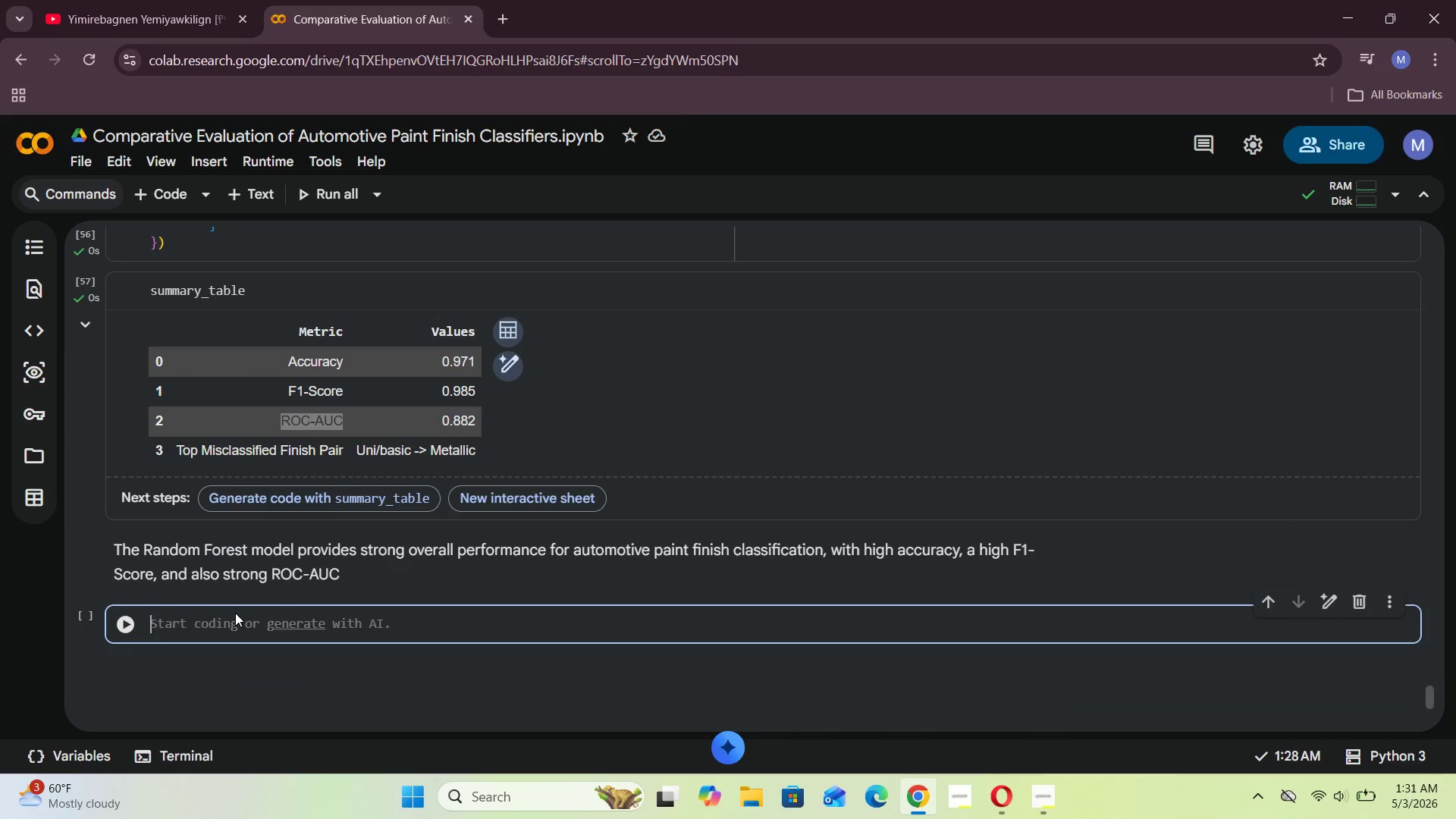 
key(Shift+ShiftRight)
 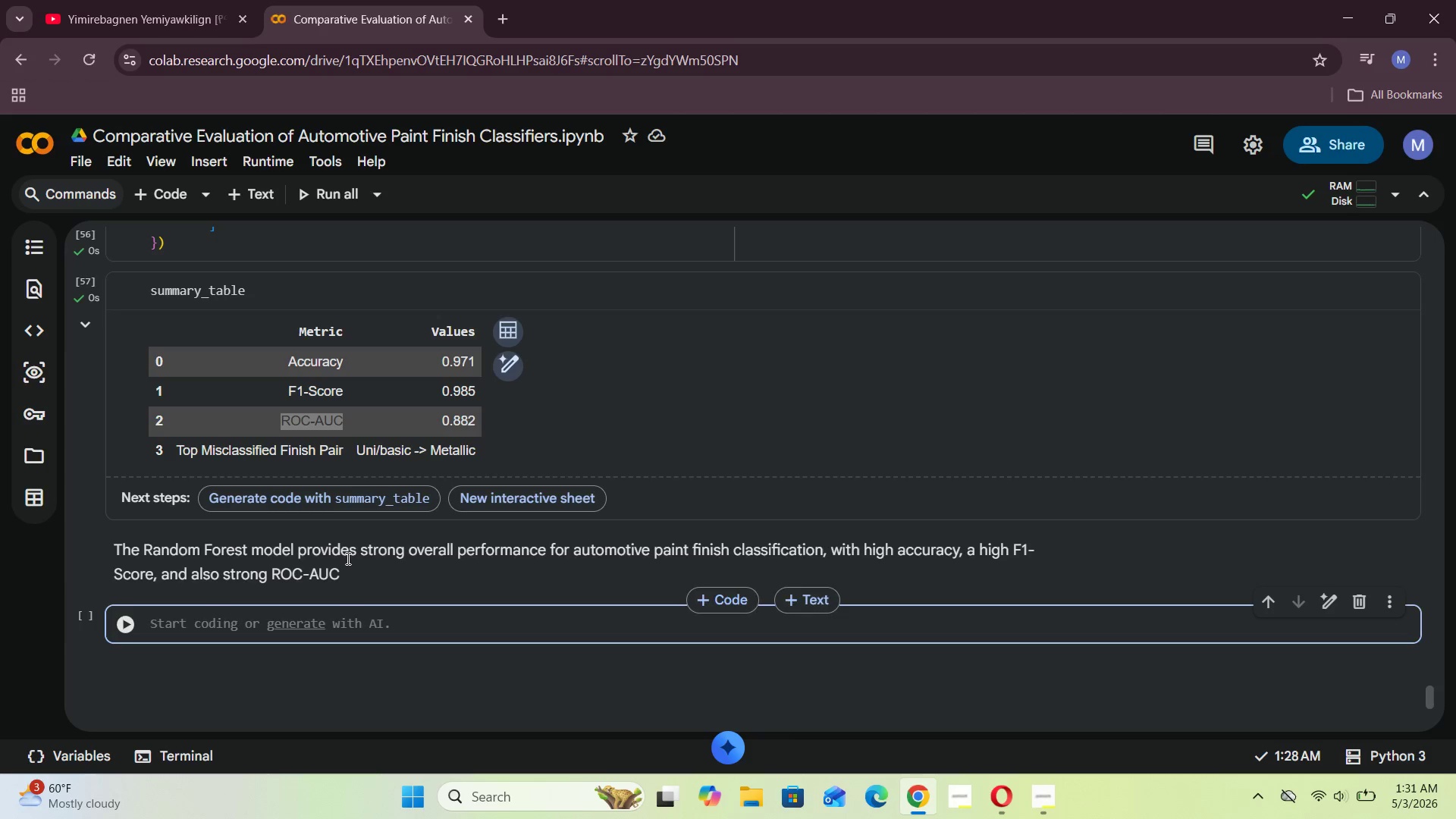 
double_click([347, 557])
 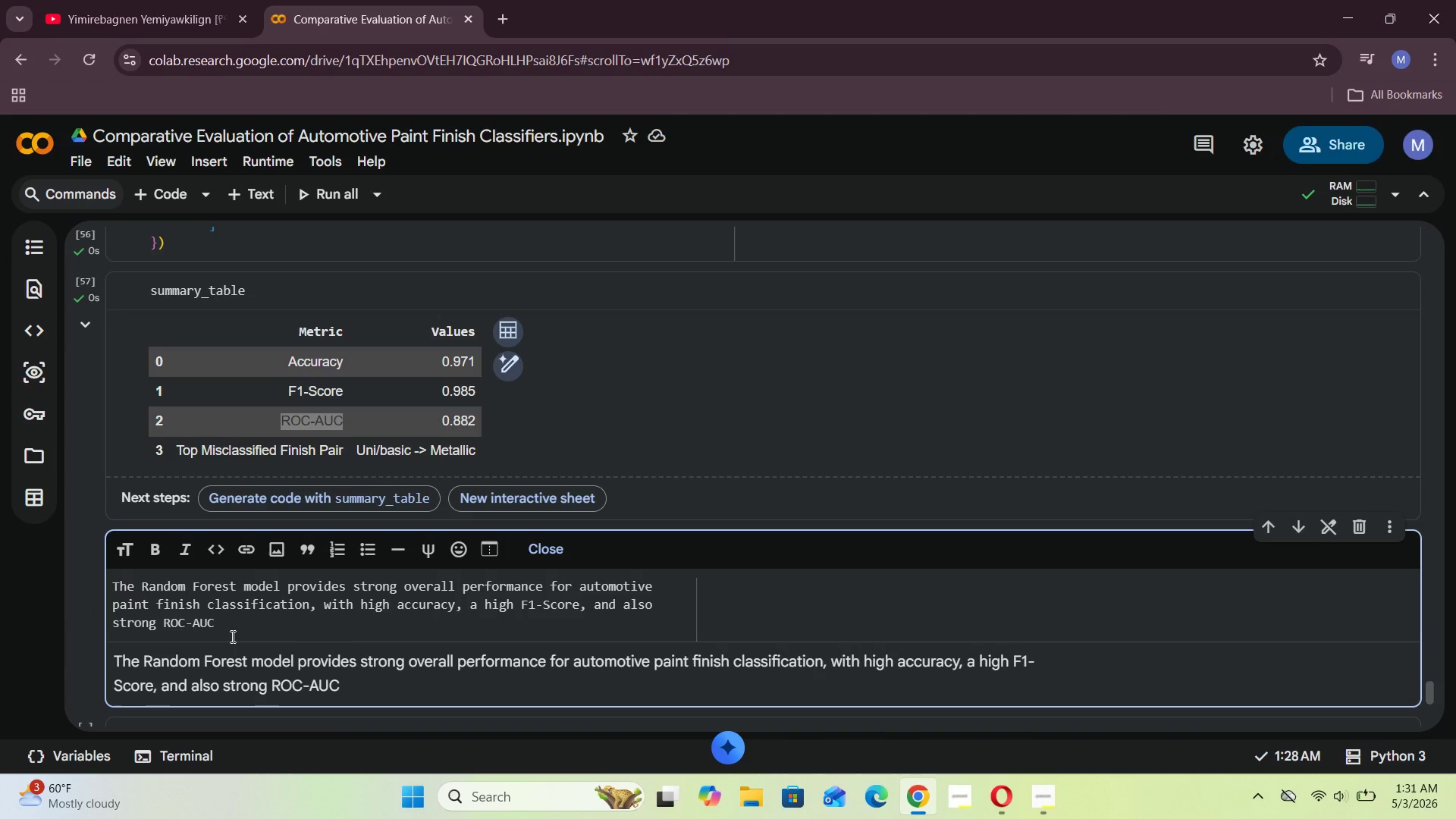 
key(Period)
 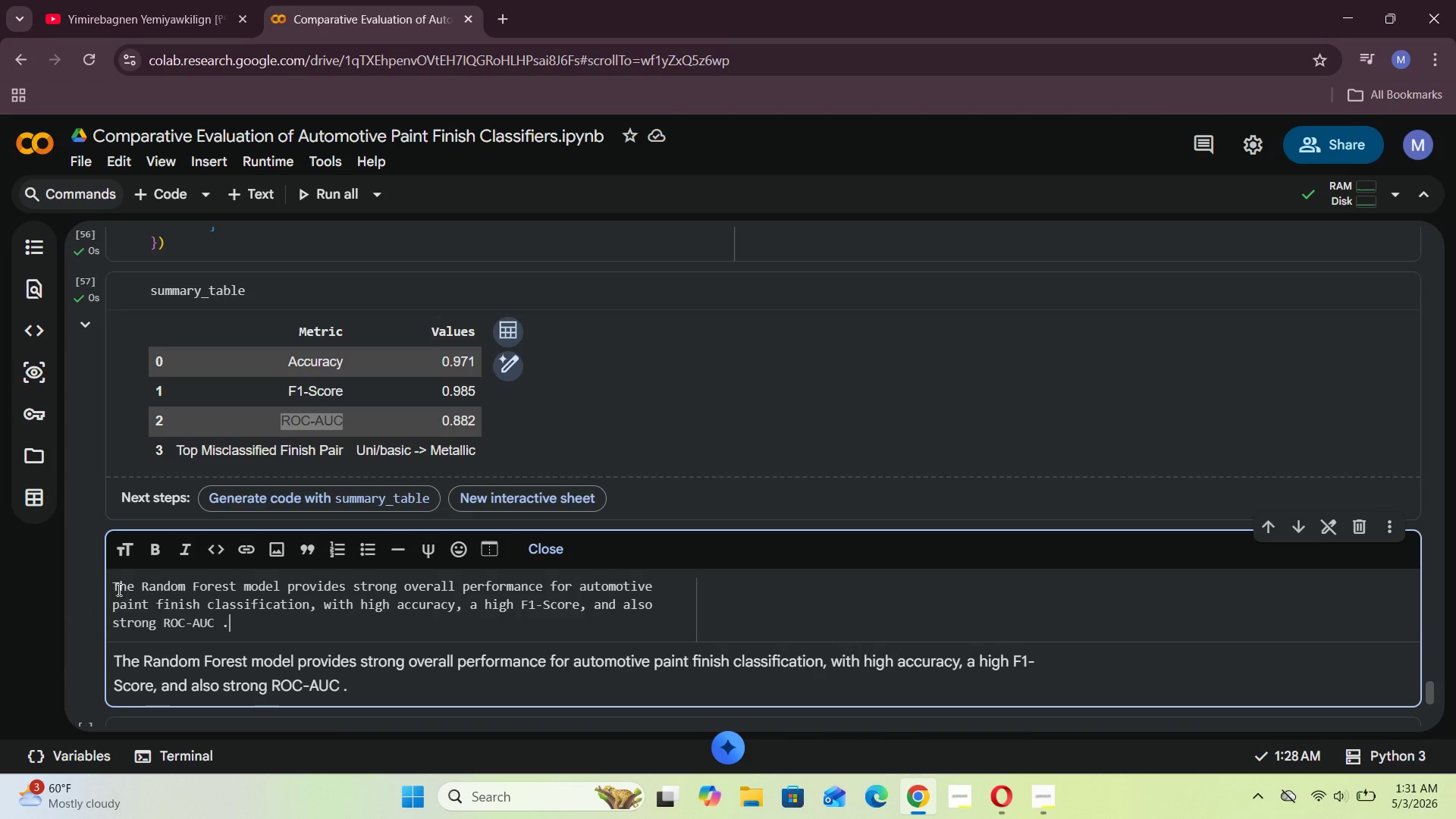 
left_click([115, 586])
 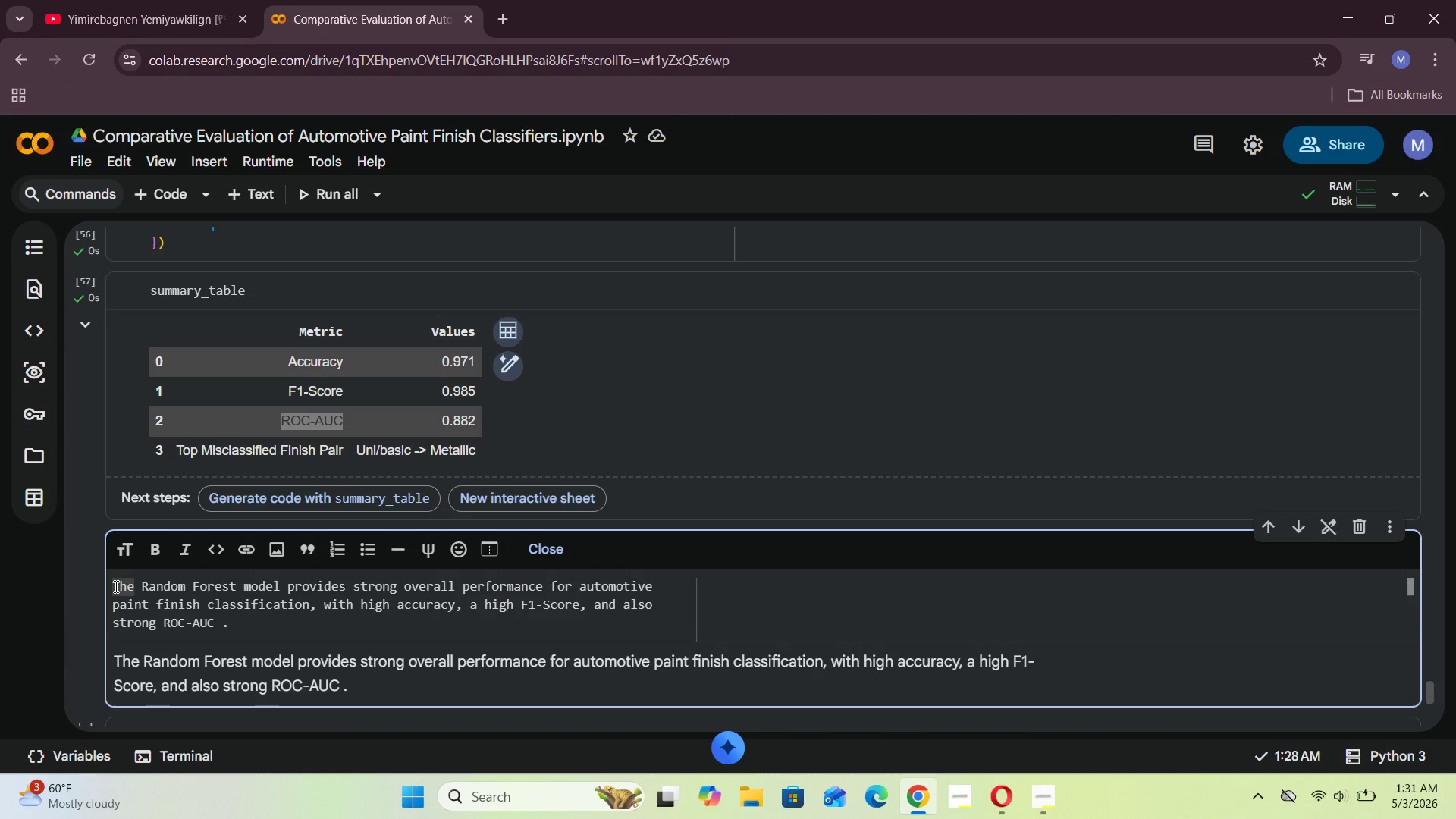 
key(Minus)
 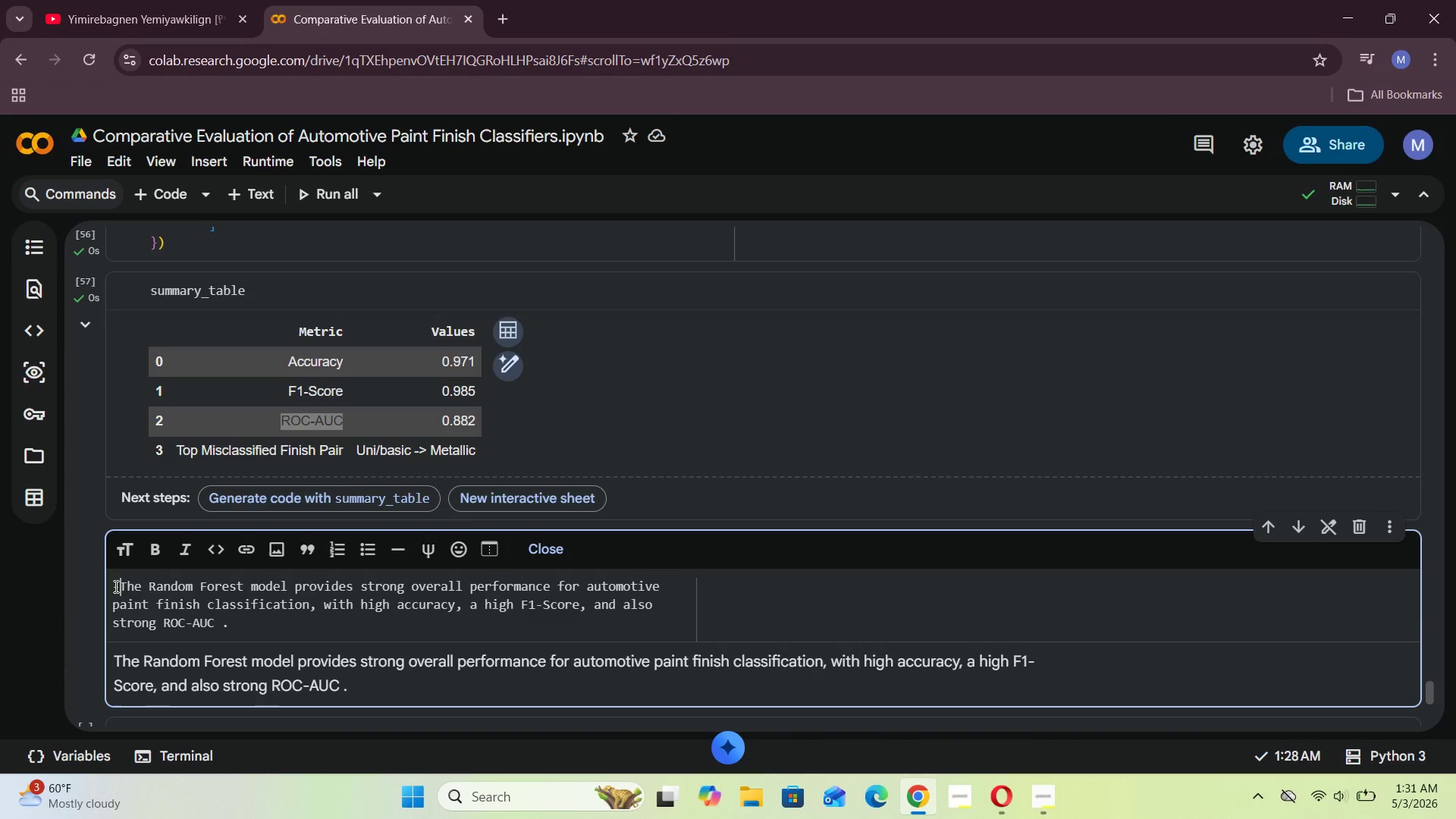 
key(Space)
 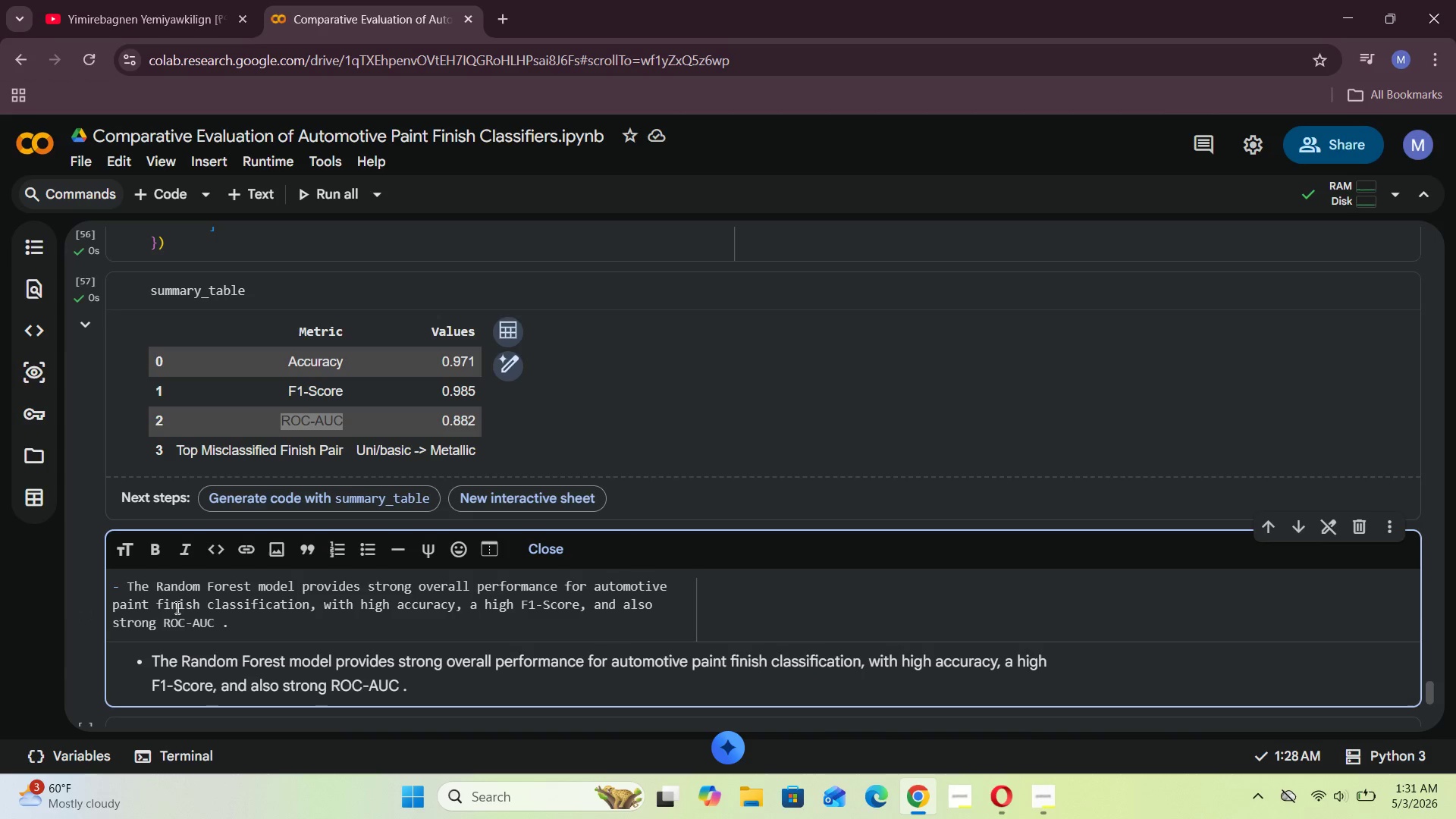 
left_click([237, 629])
 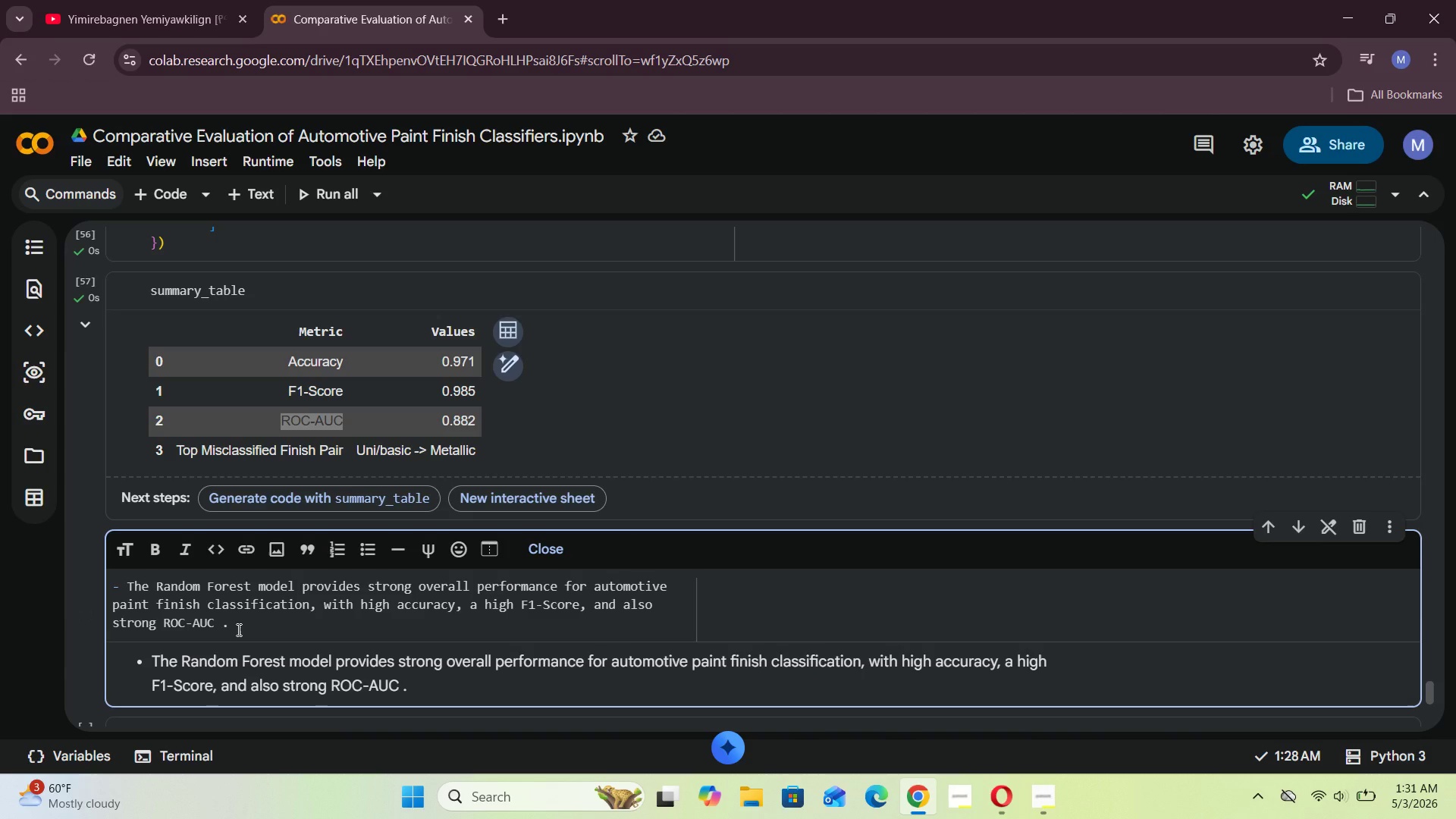 
key(Enter)
 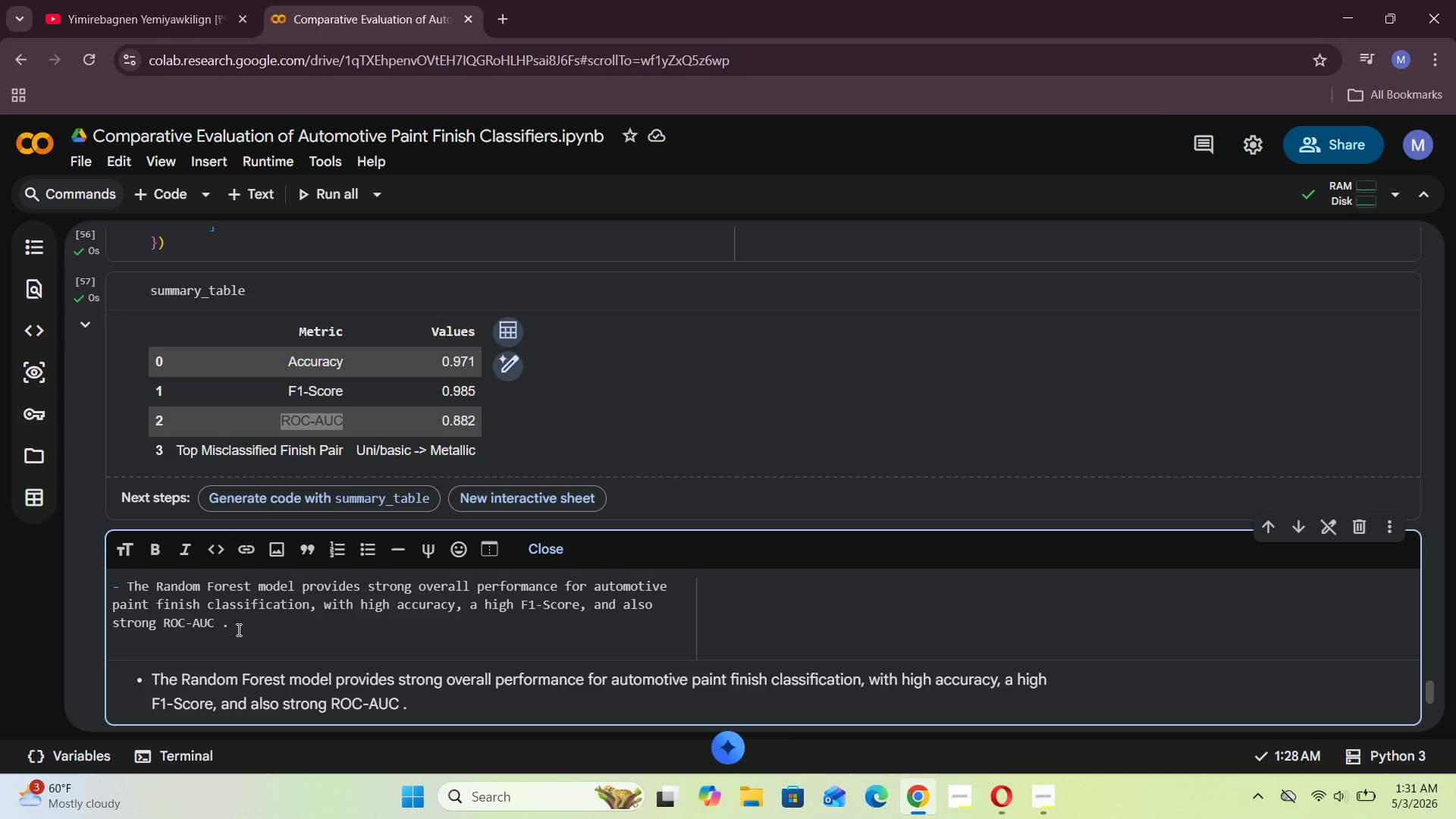 
key(Minus)
 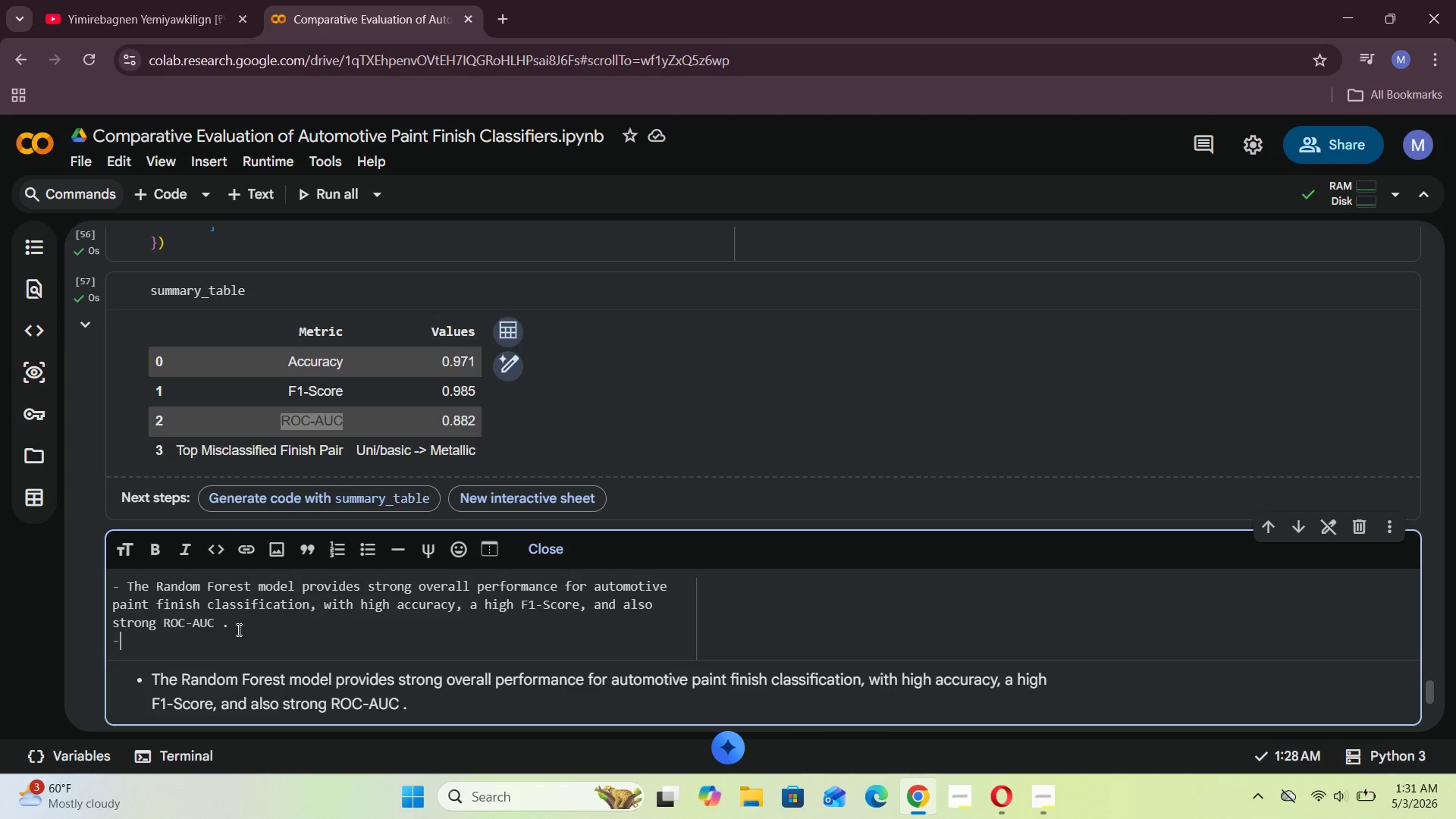 
key(Space)
 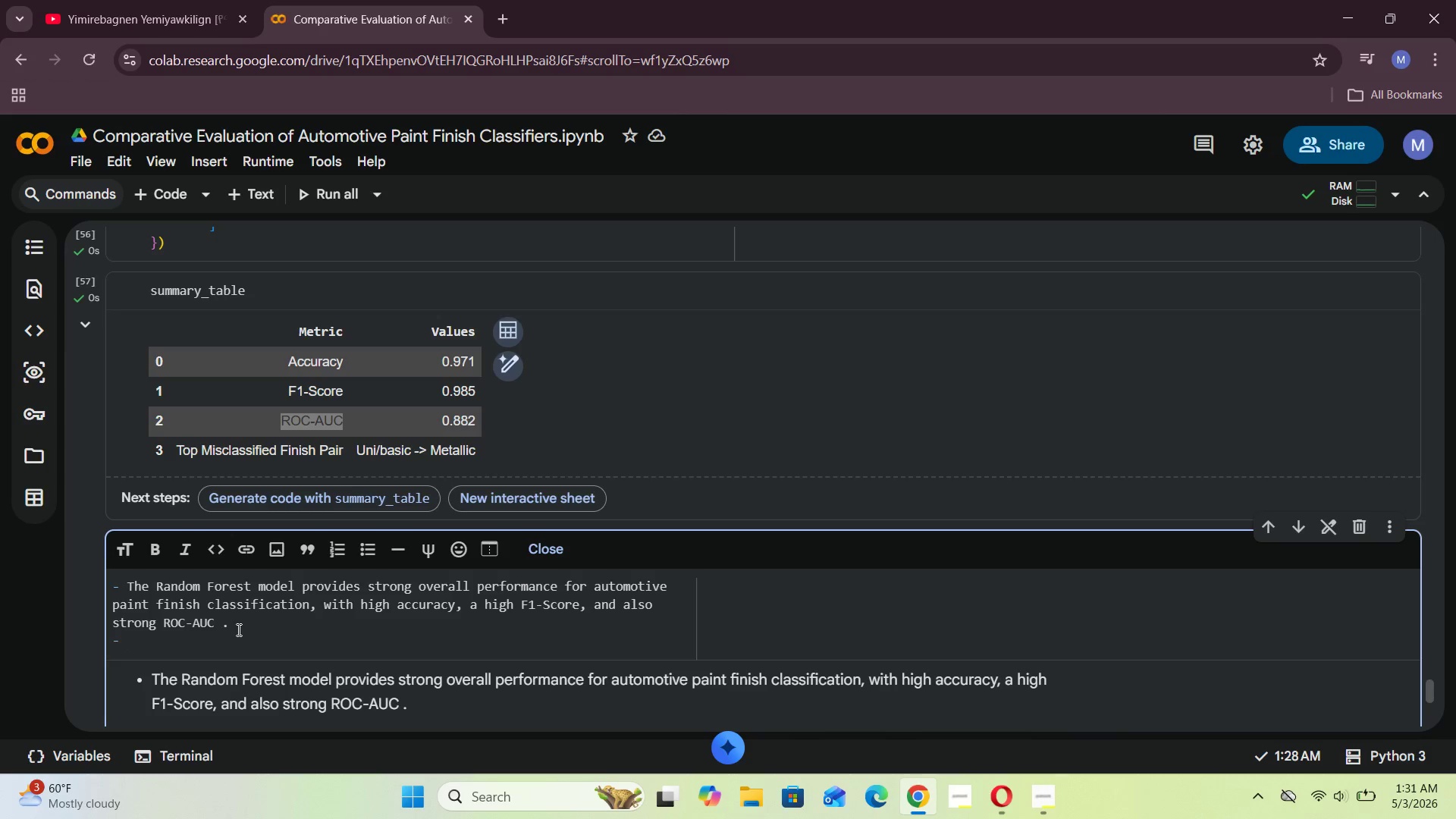 
wait(7.94)
 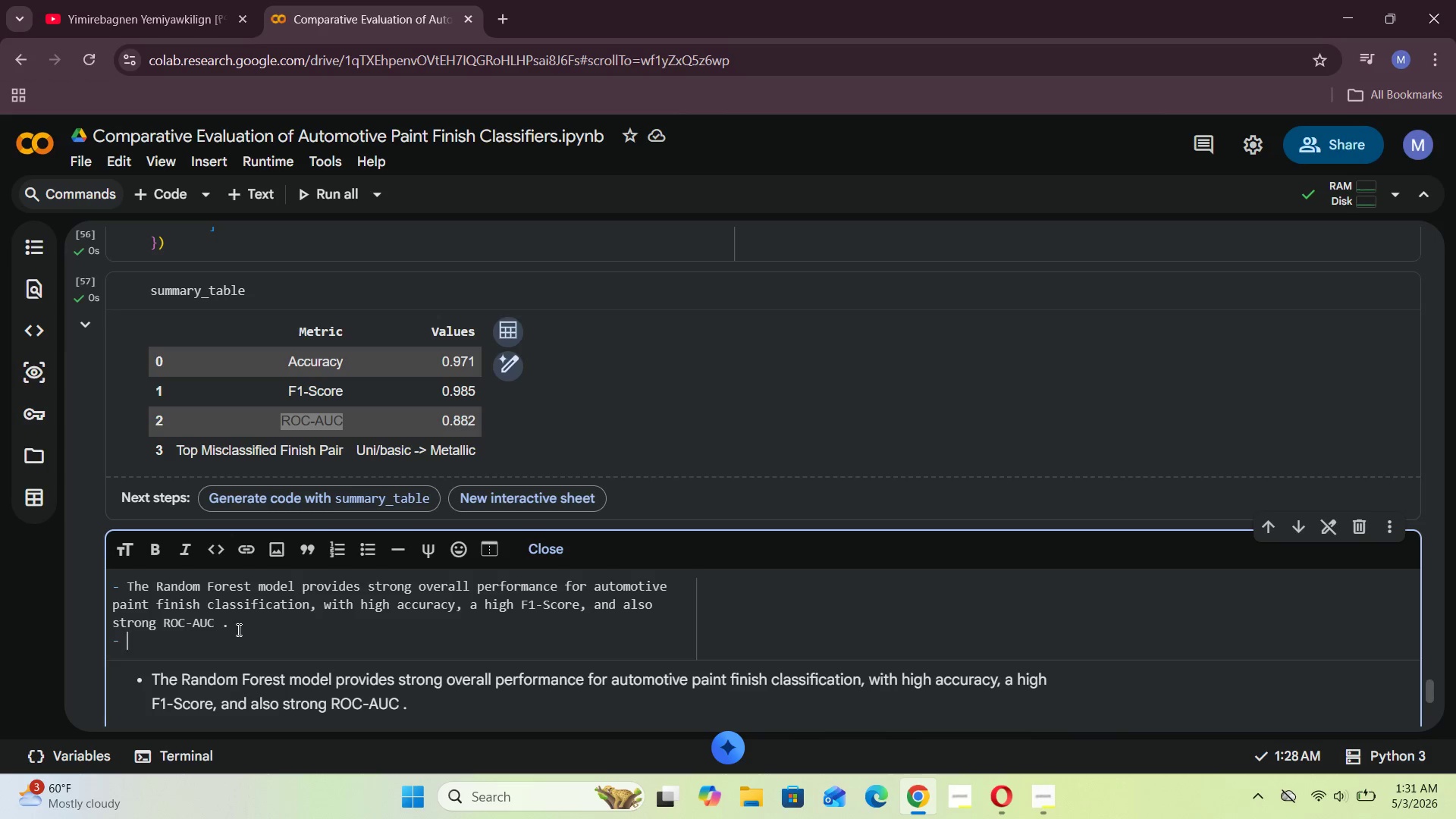 
type(S)
key(Backspace)
type(But the confusion matrix has shown us the model)
 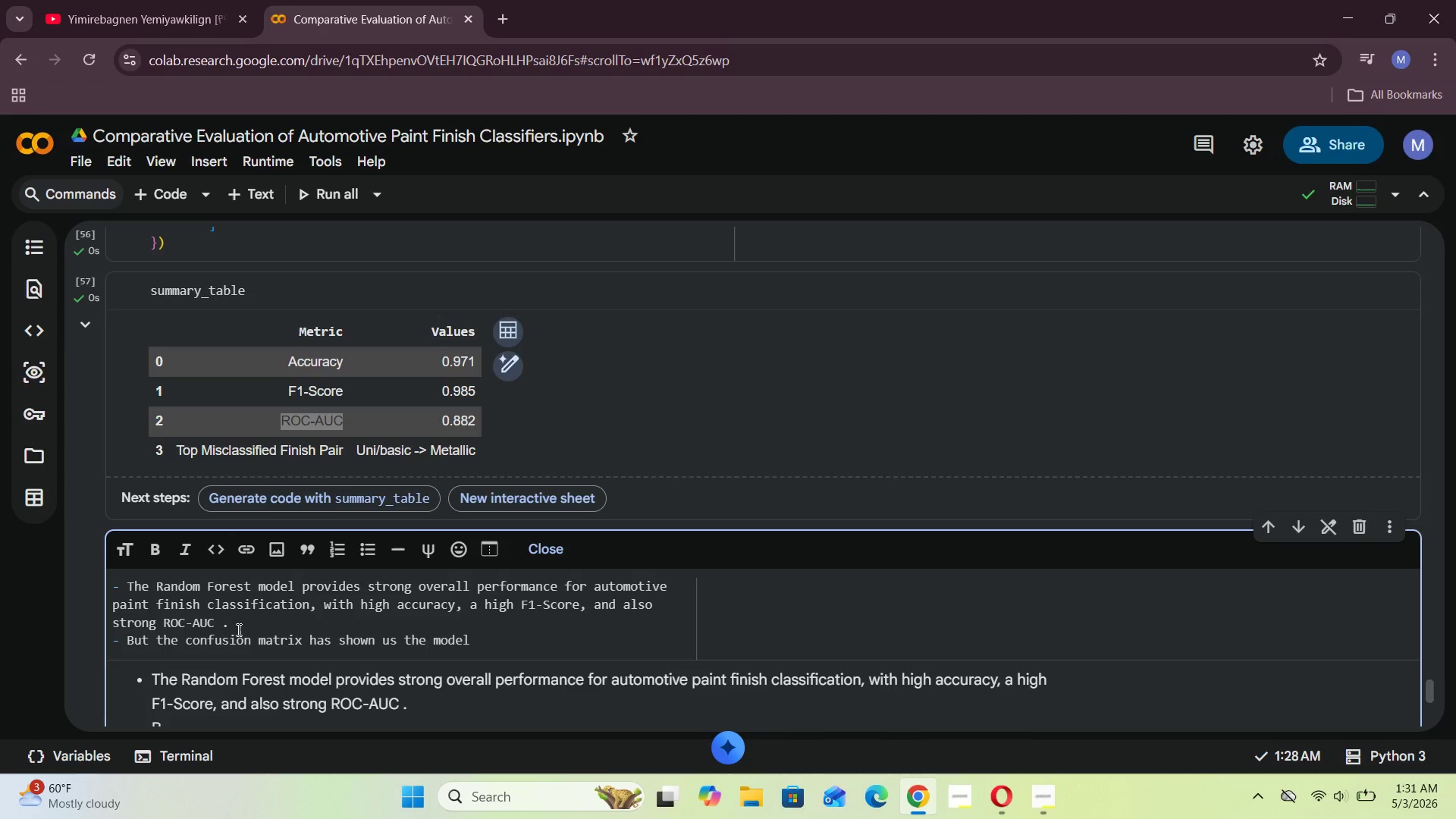 
hold_key(key=ArrowLeft, duration=0.58)
 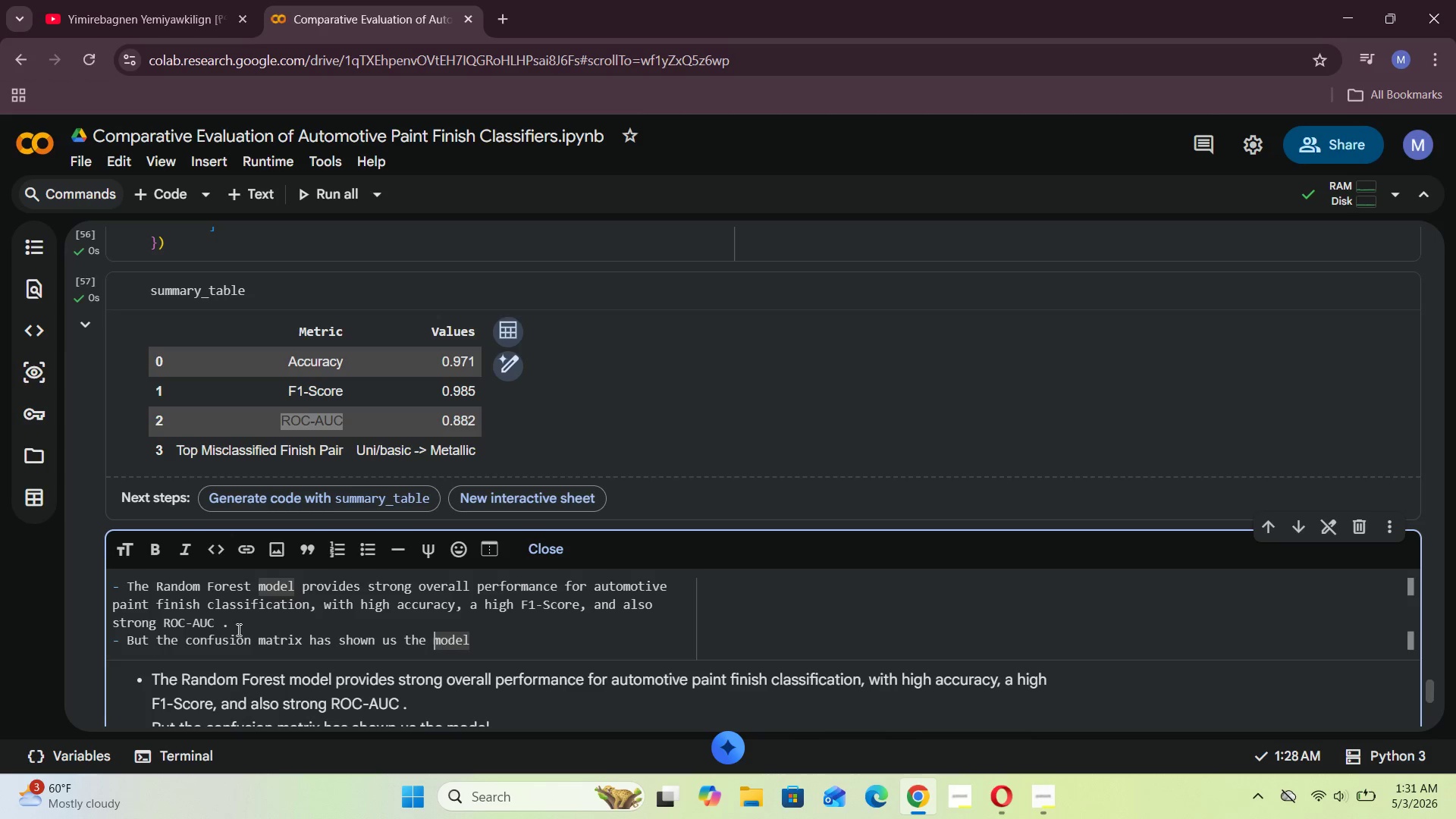 
key(ArrowLeft)
 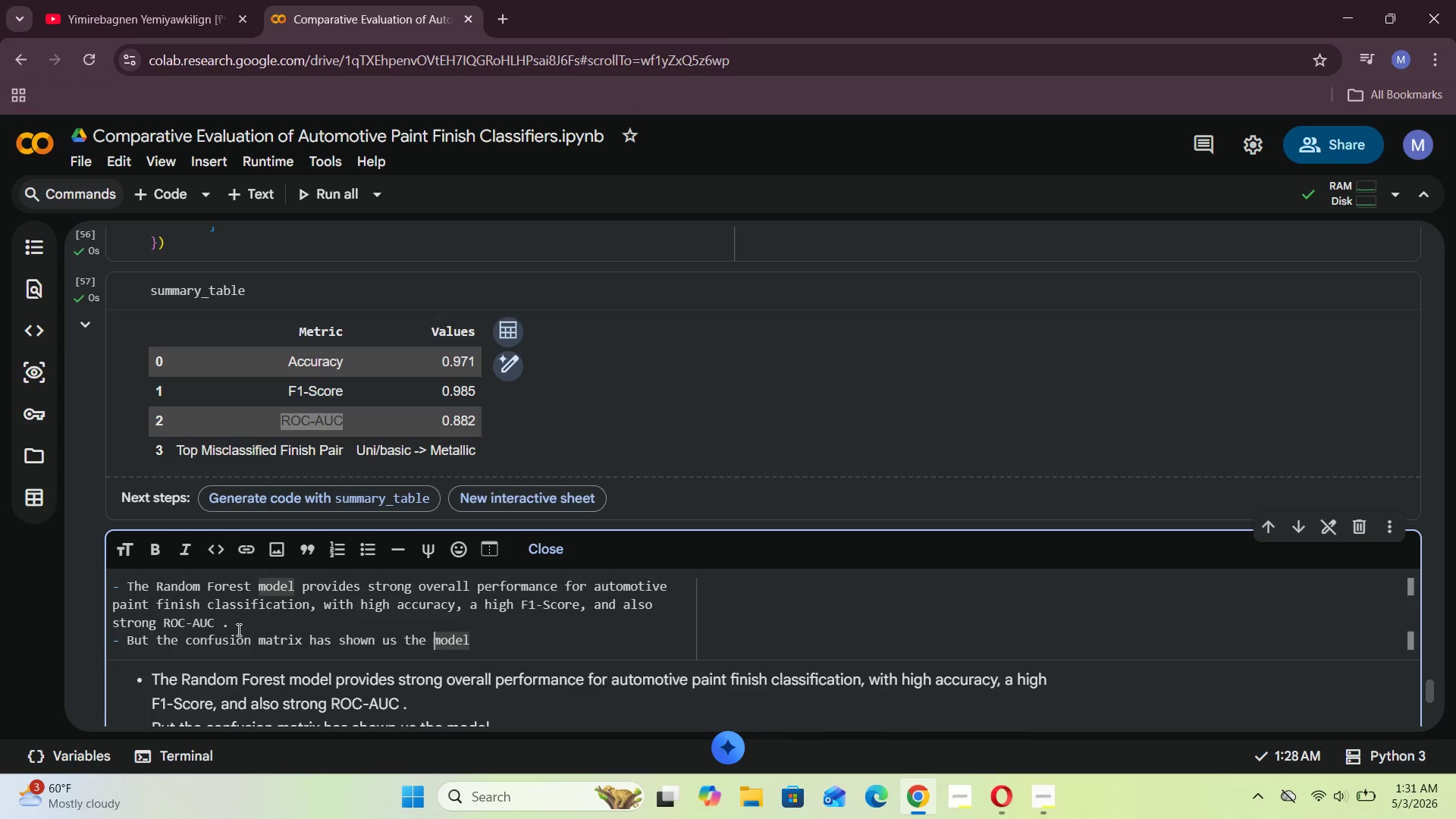 
key(ArrowLeft)
 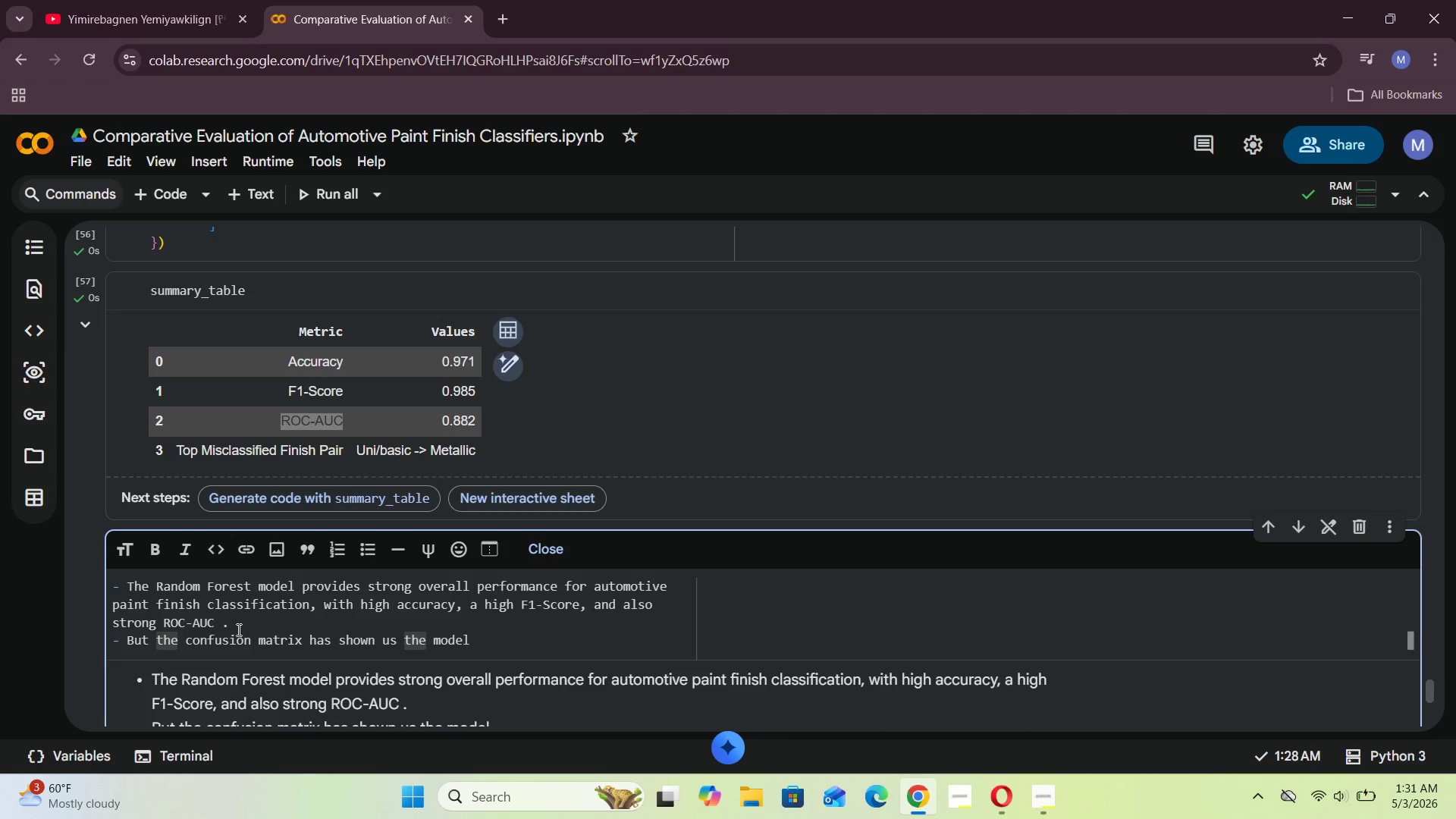 
key(Backspace)
type(is classification is much better at identifying )
 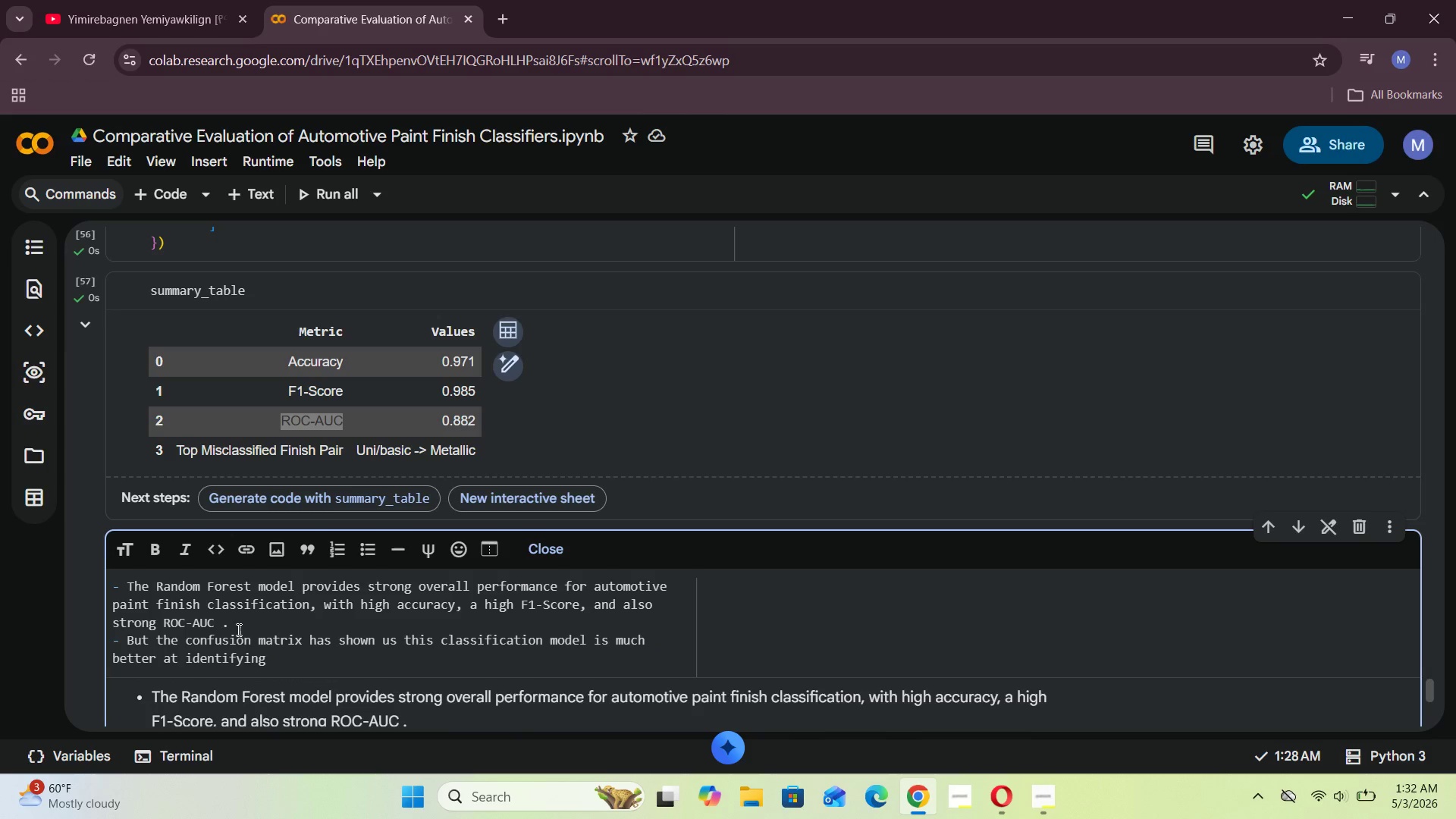 
hold_key(key=ArrowRight, duration=0.69)
 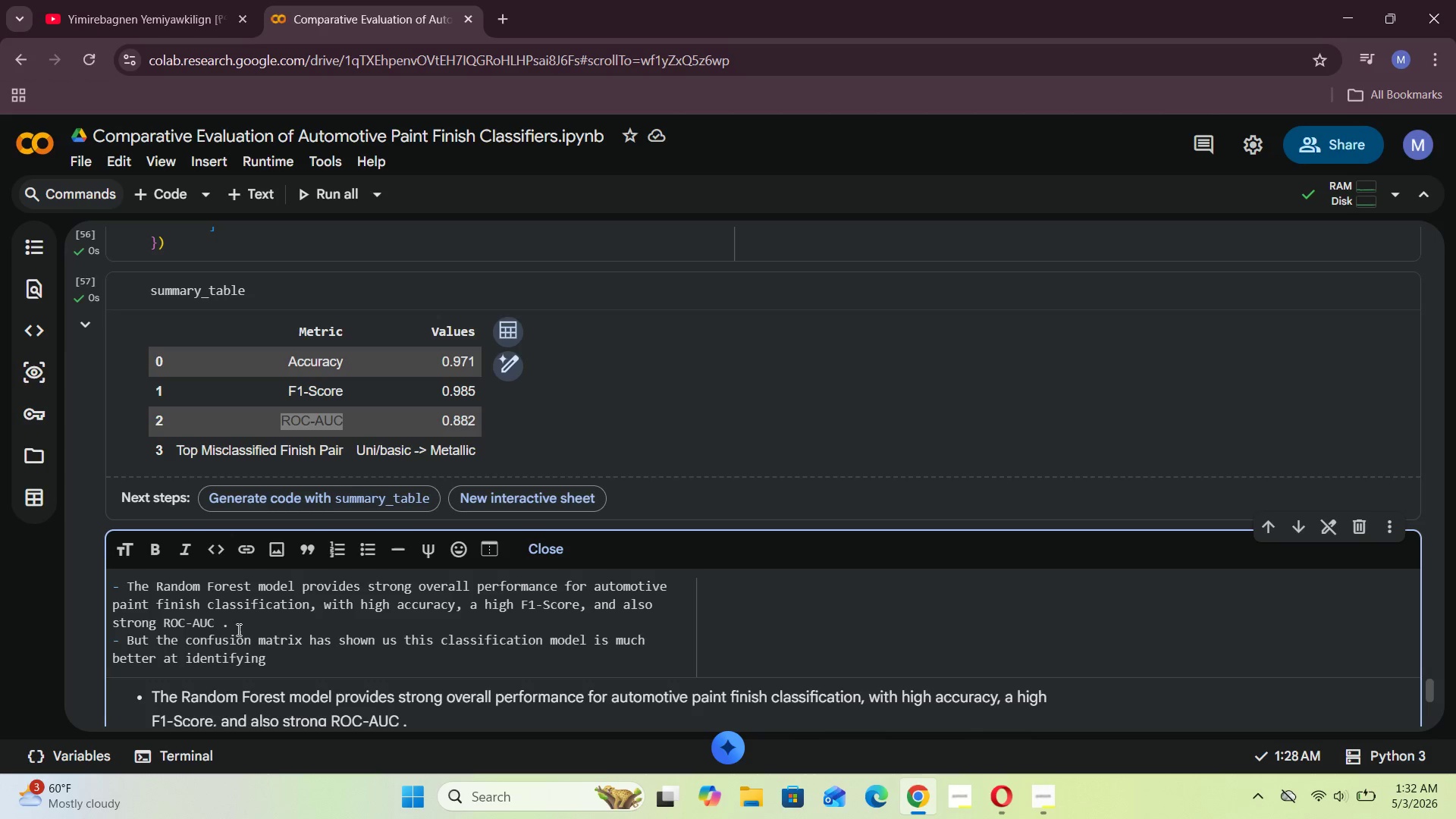 
wait(17.5)
 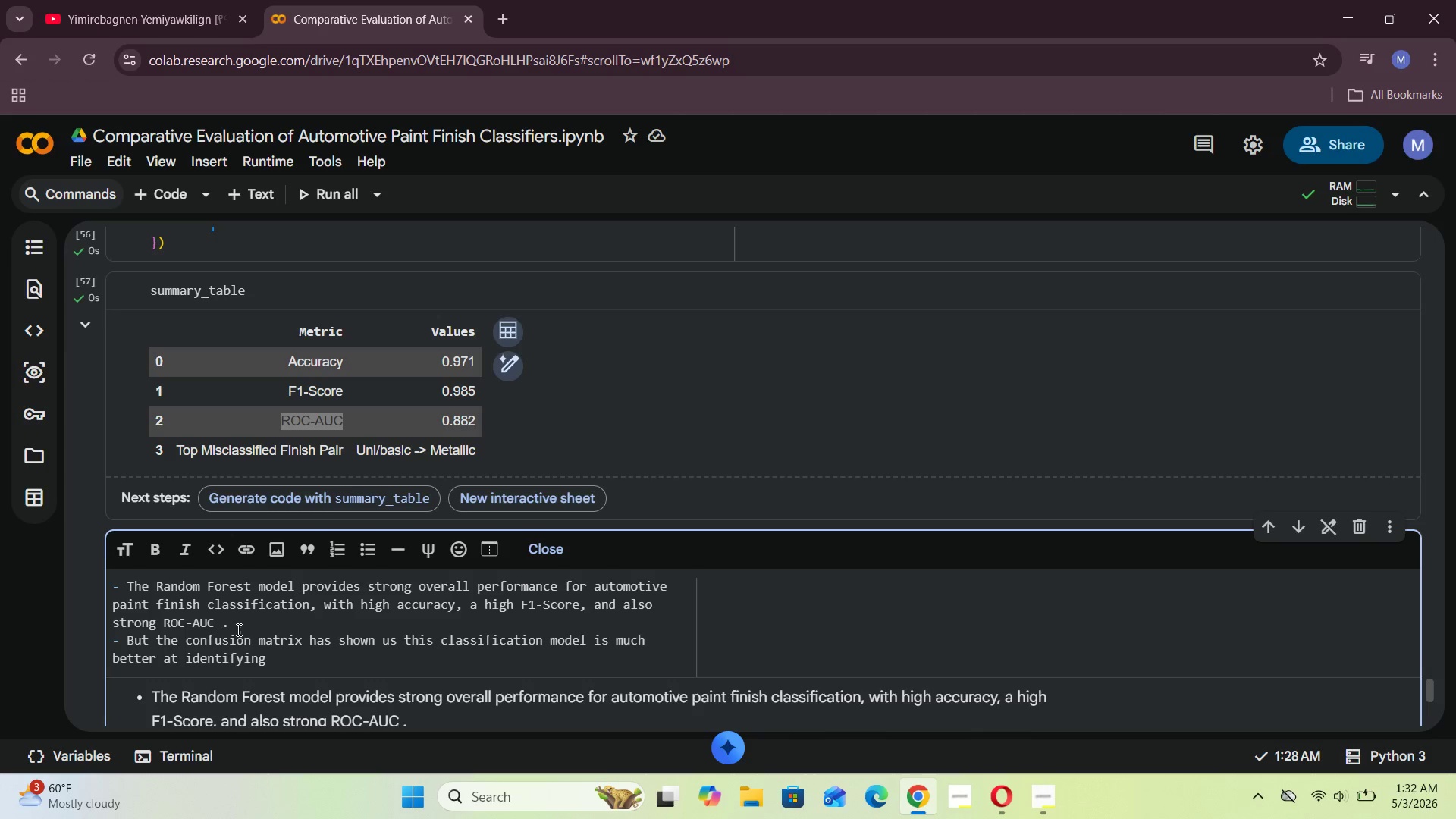 
type(the dominant Metallic claa)
key(Backspace)
type(ss , than the minority Uni/bais)
key(Backspace)
key(Backspace)
type(sic claa)
key(Backspace)
type(ss)
 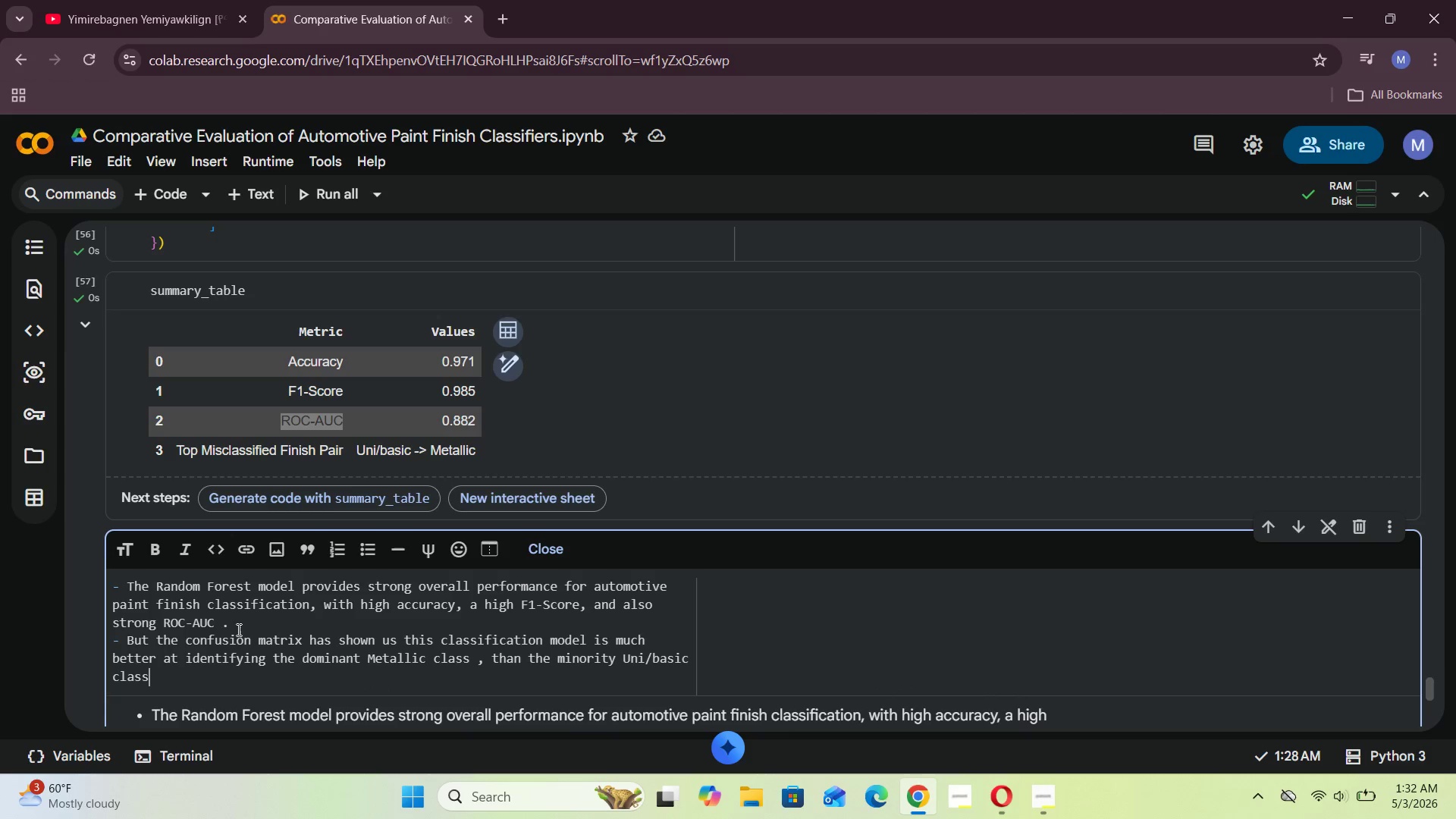 
wait(7.08)
 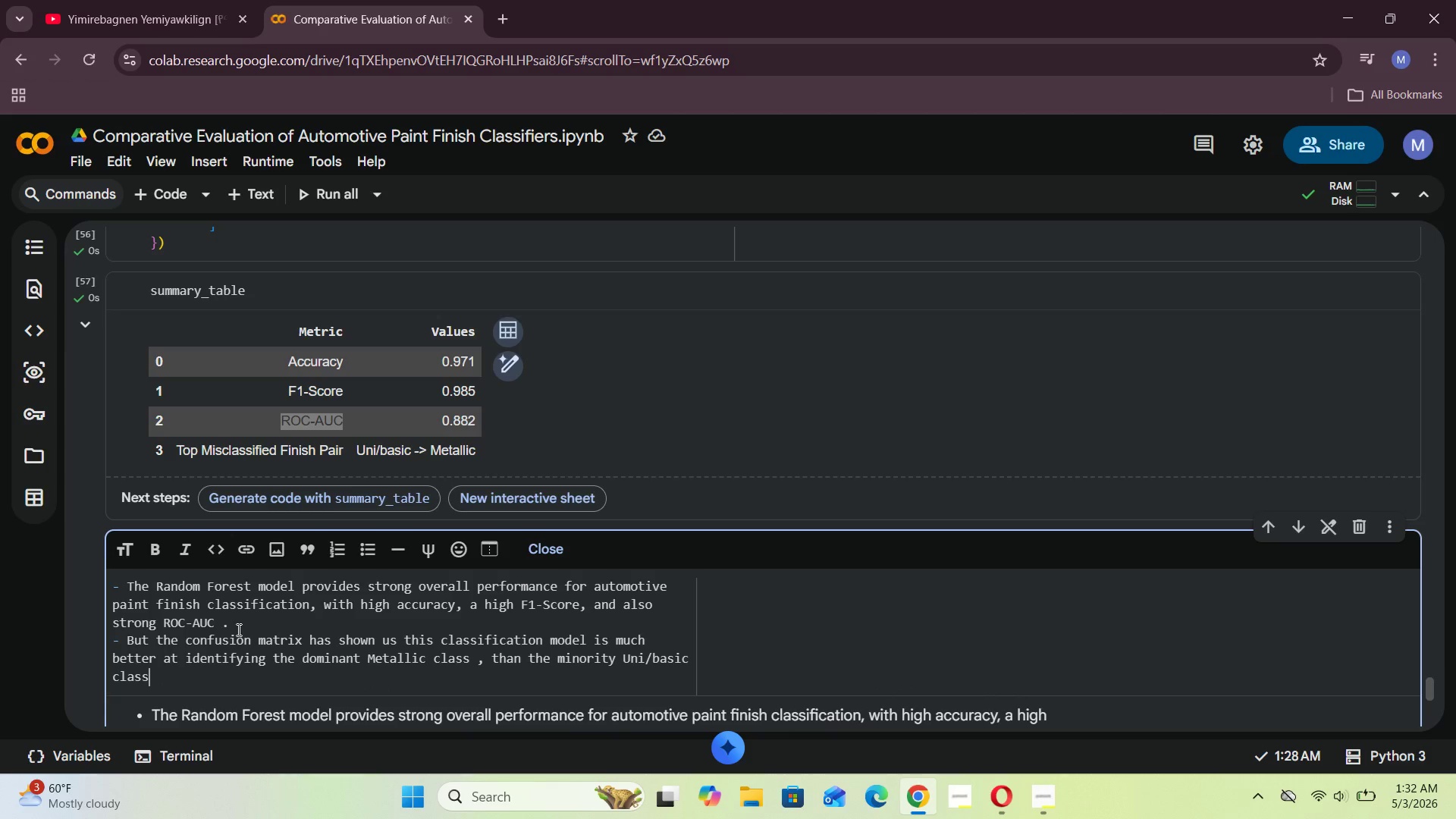 
key(Shift+Enter)
 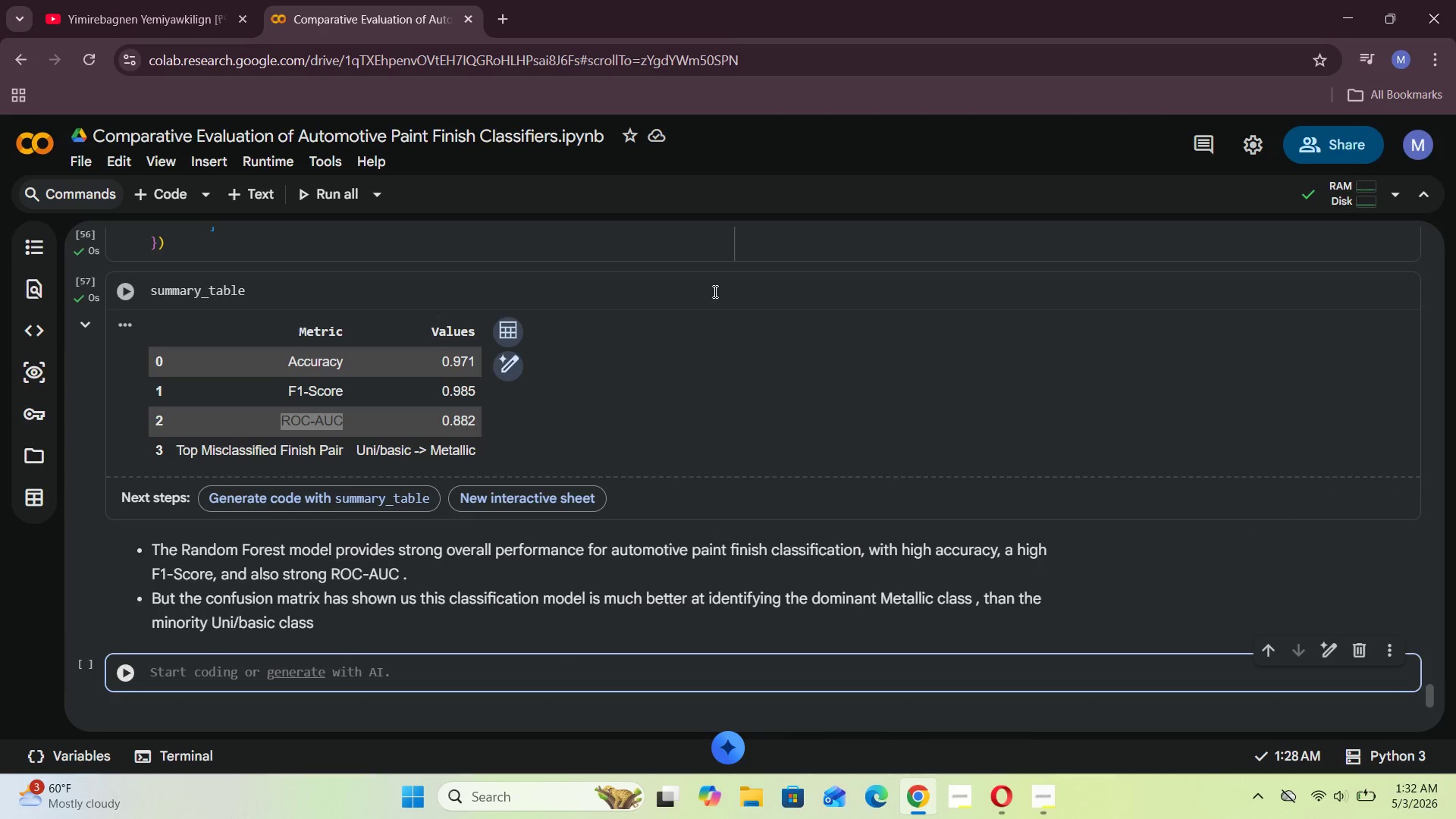 
key(Shift+ShiftRight)
 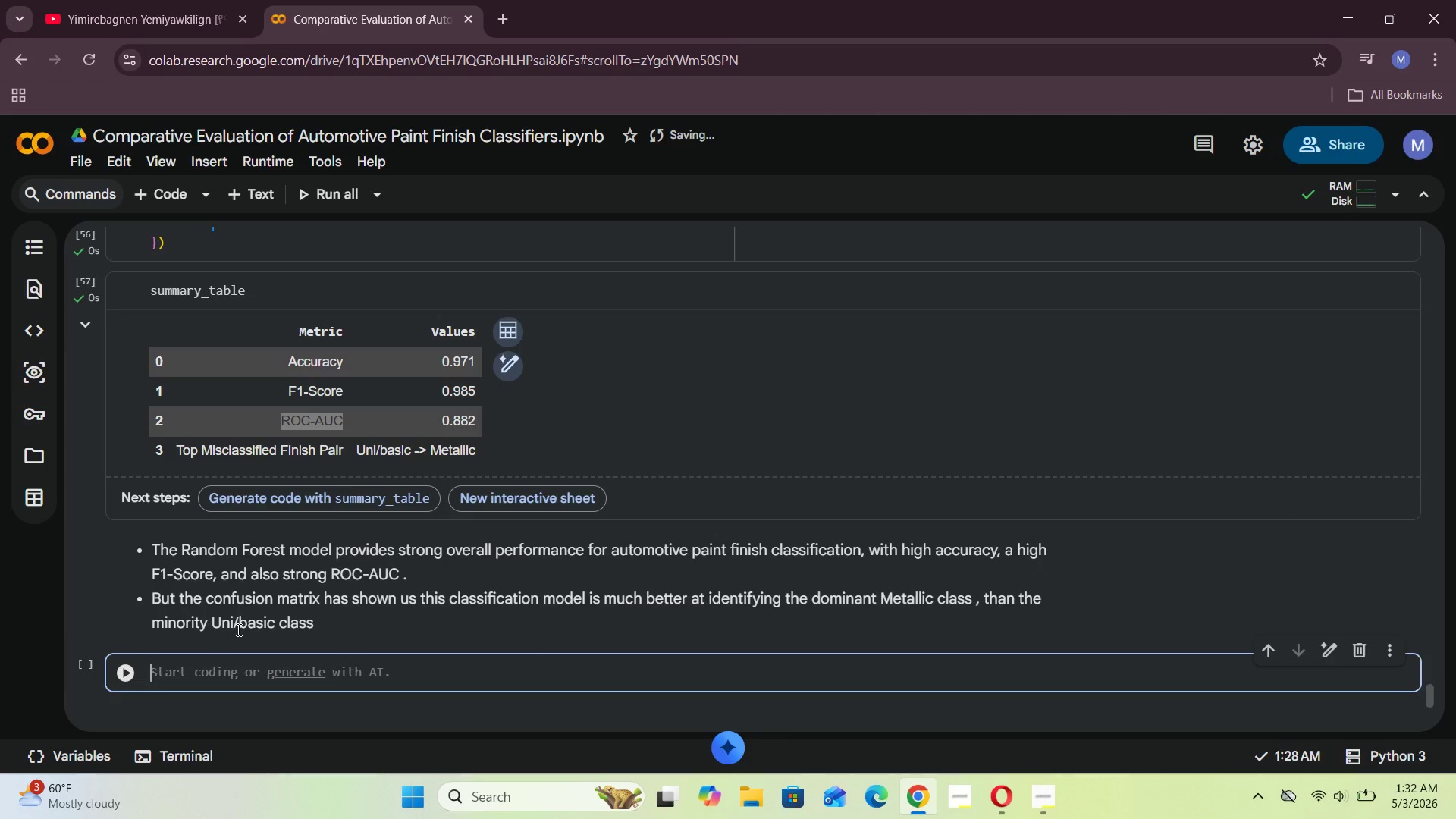 
left_click([1362, 648])
 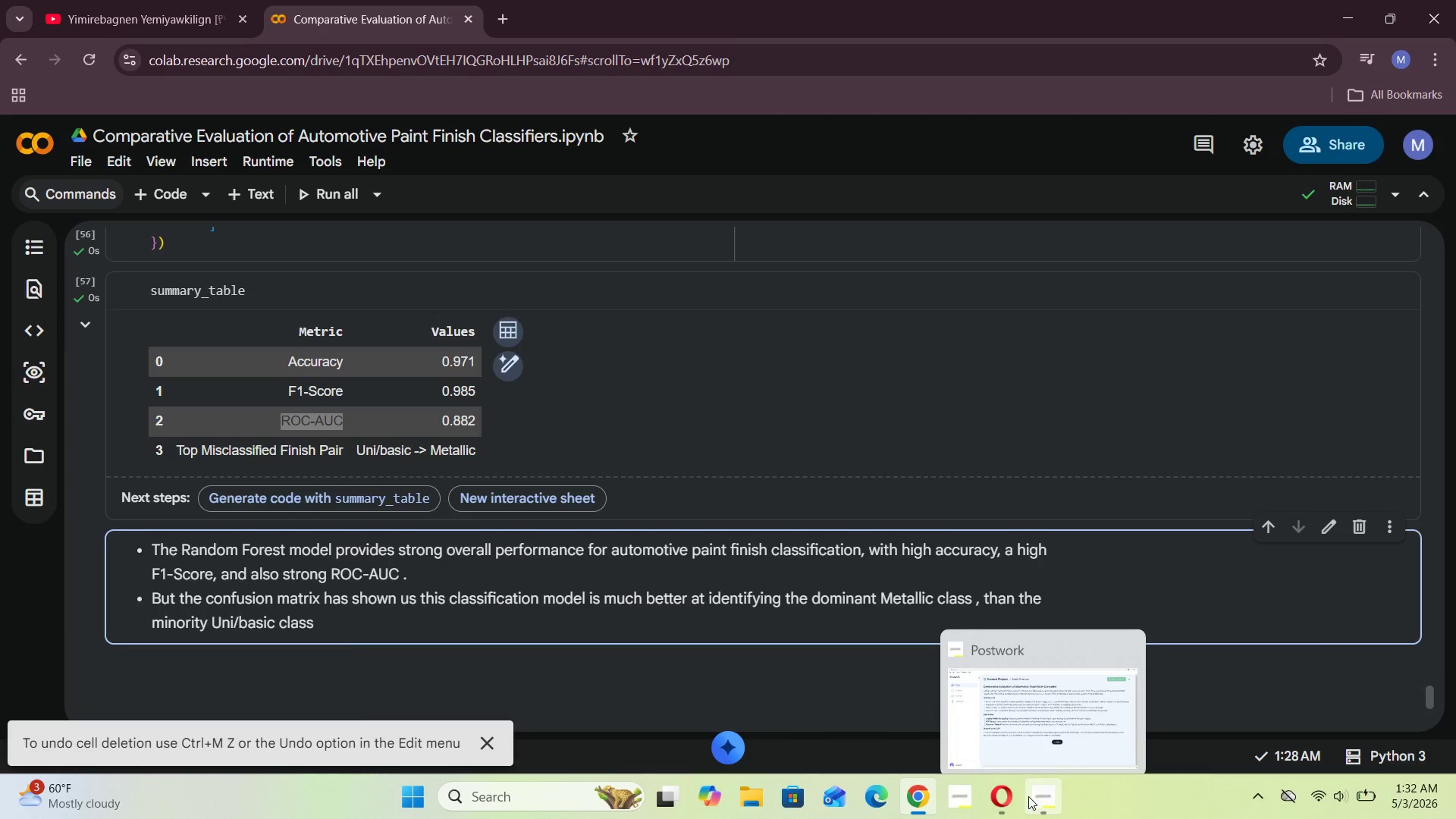 
scroll: coordinate [723, 670], scroll_direction: up, amount: 57.0